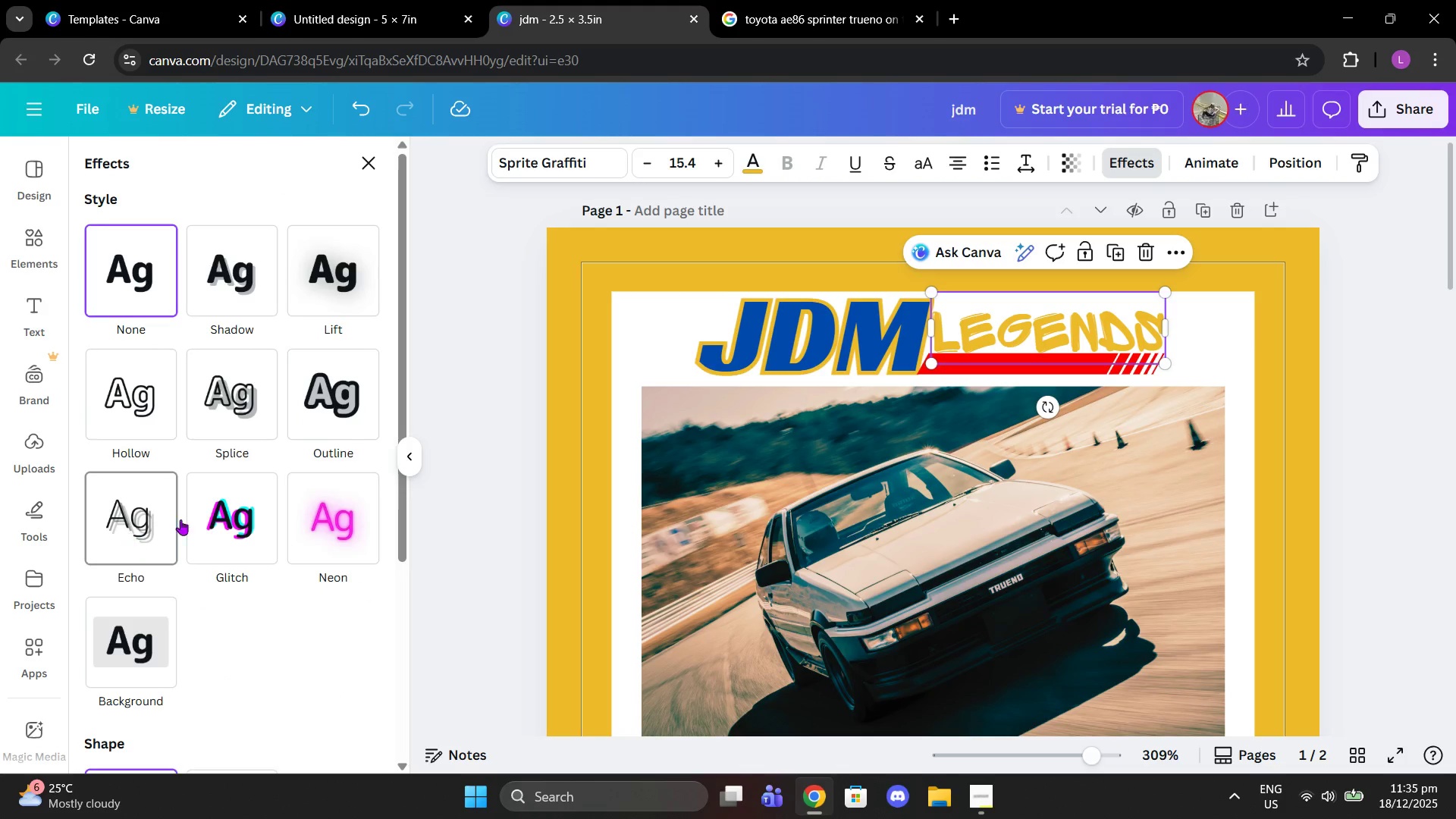 
left_click([158, 517])
 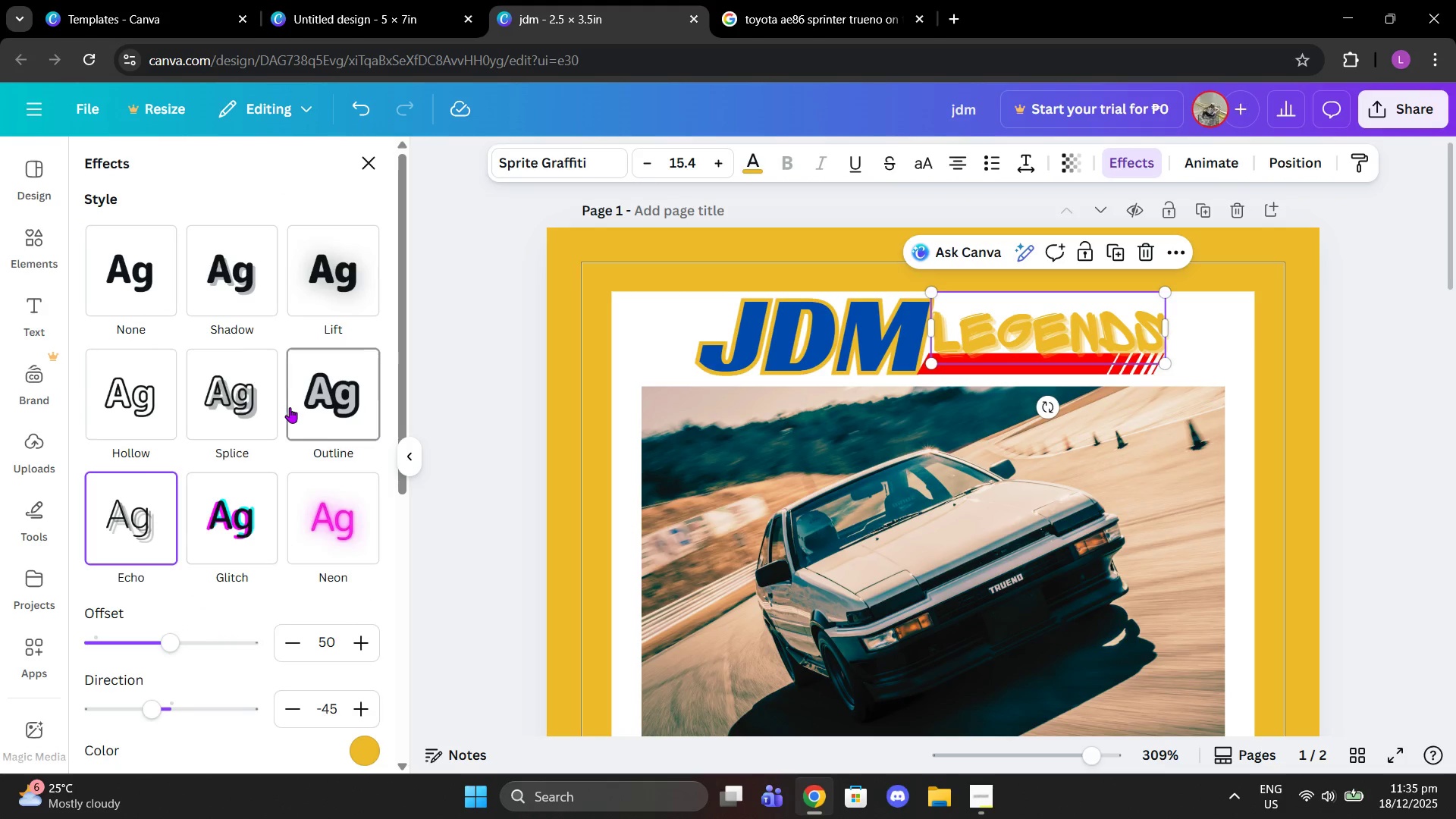 
left_click([319, 407])
 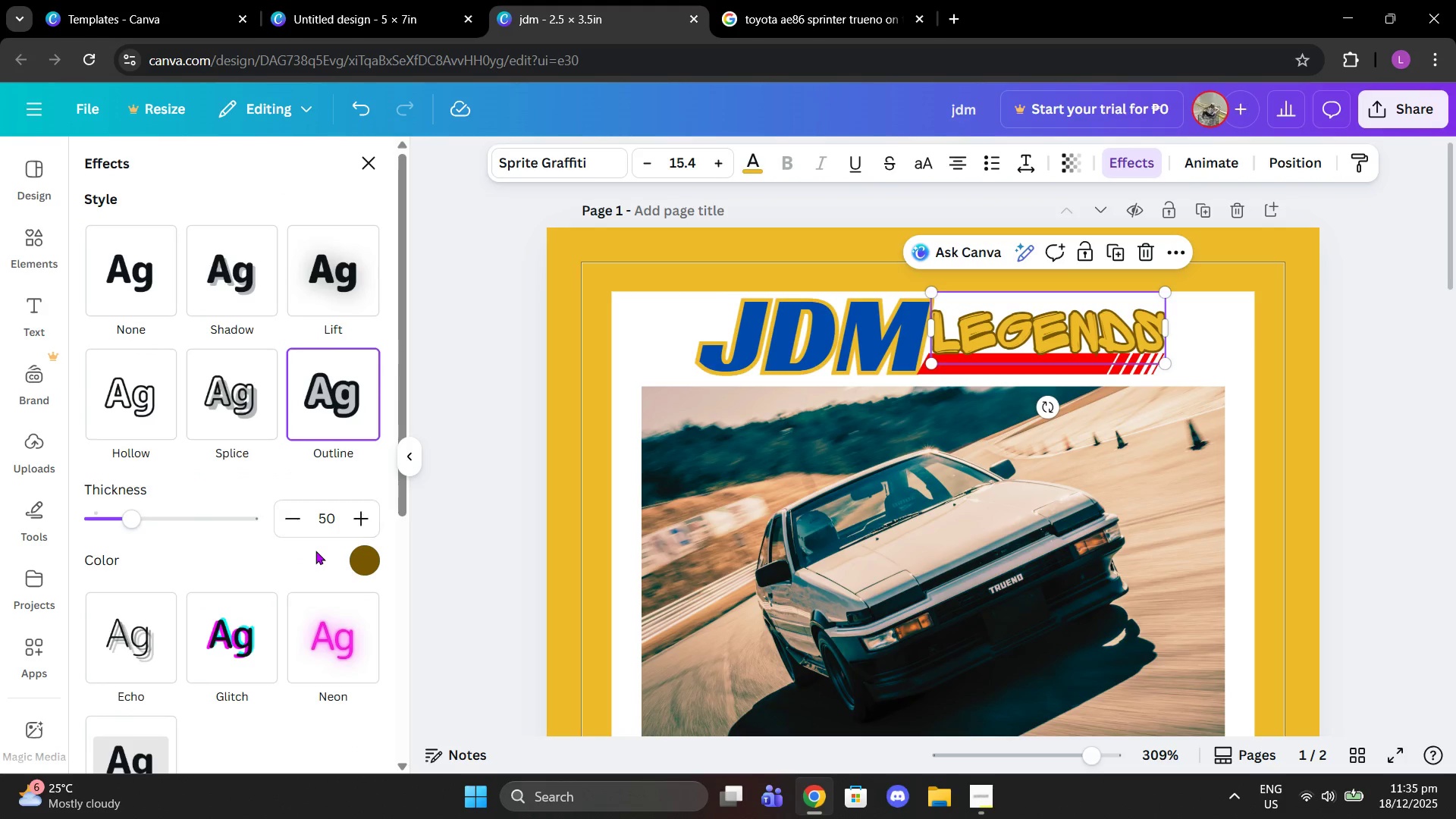 
left_click([355, 544])
 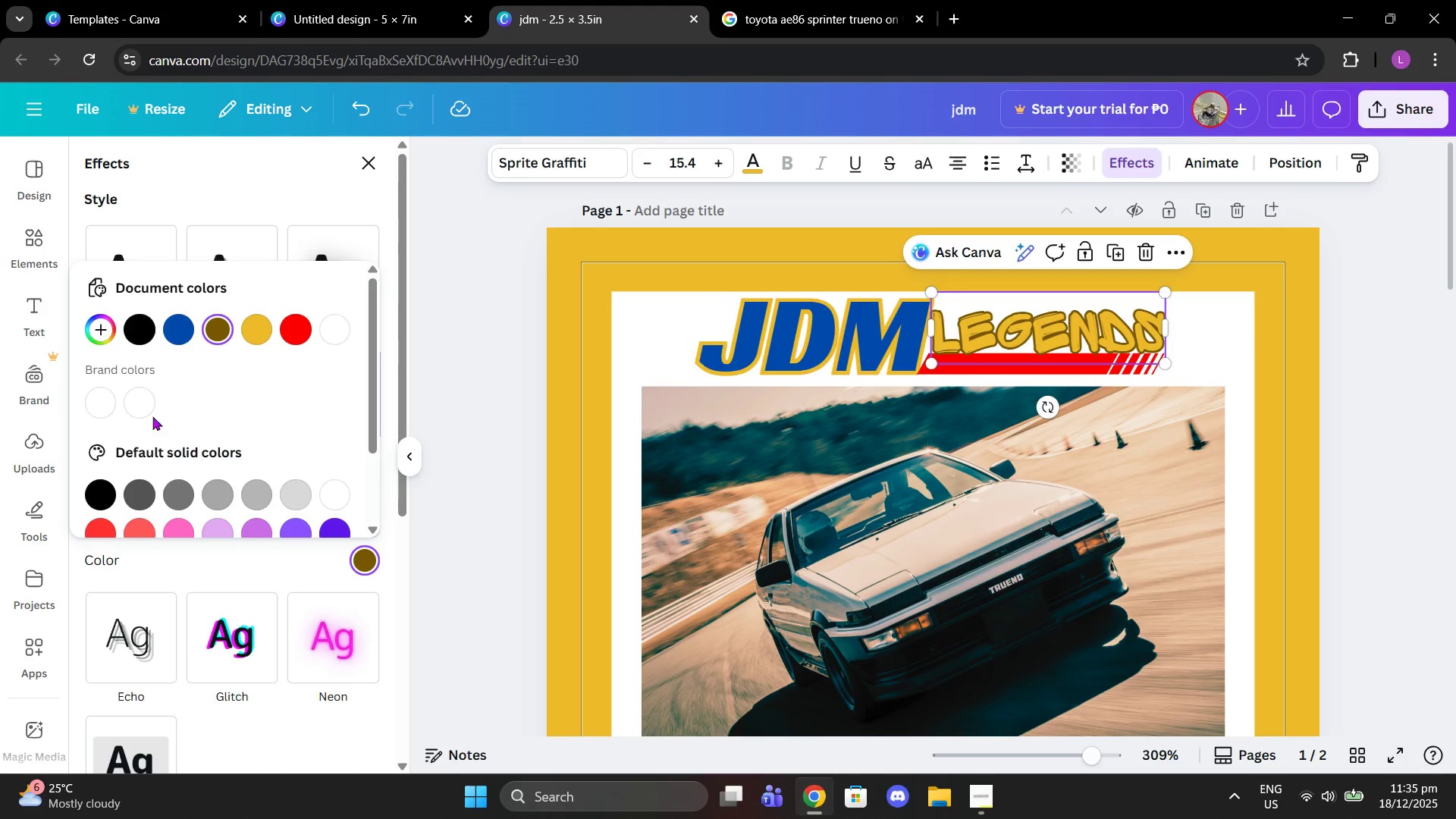 
left_click([104, 407])
 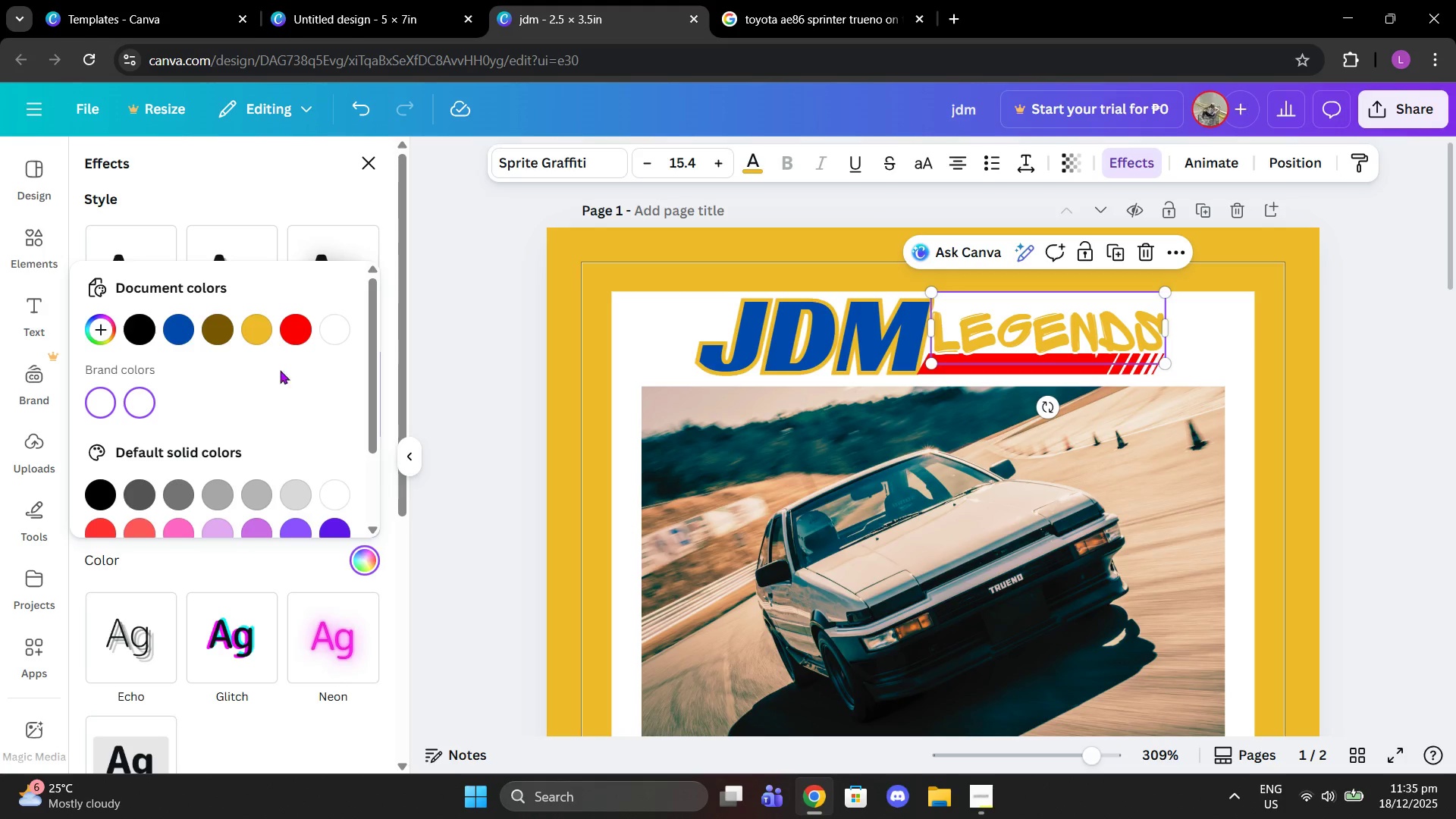 
left_click([303, 327])
 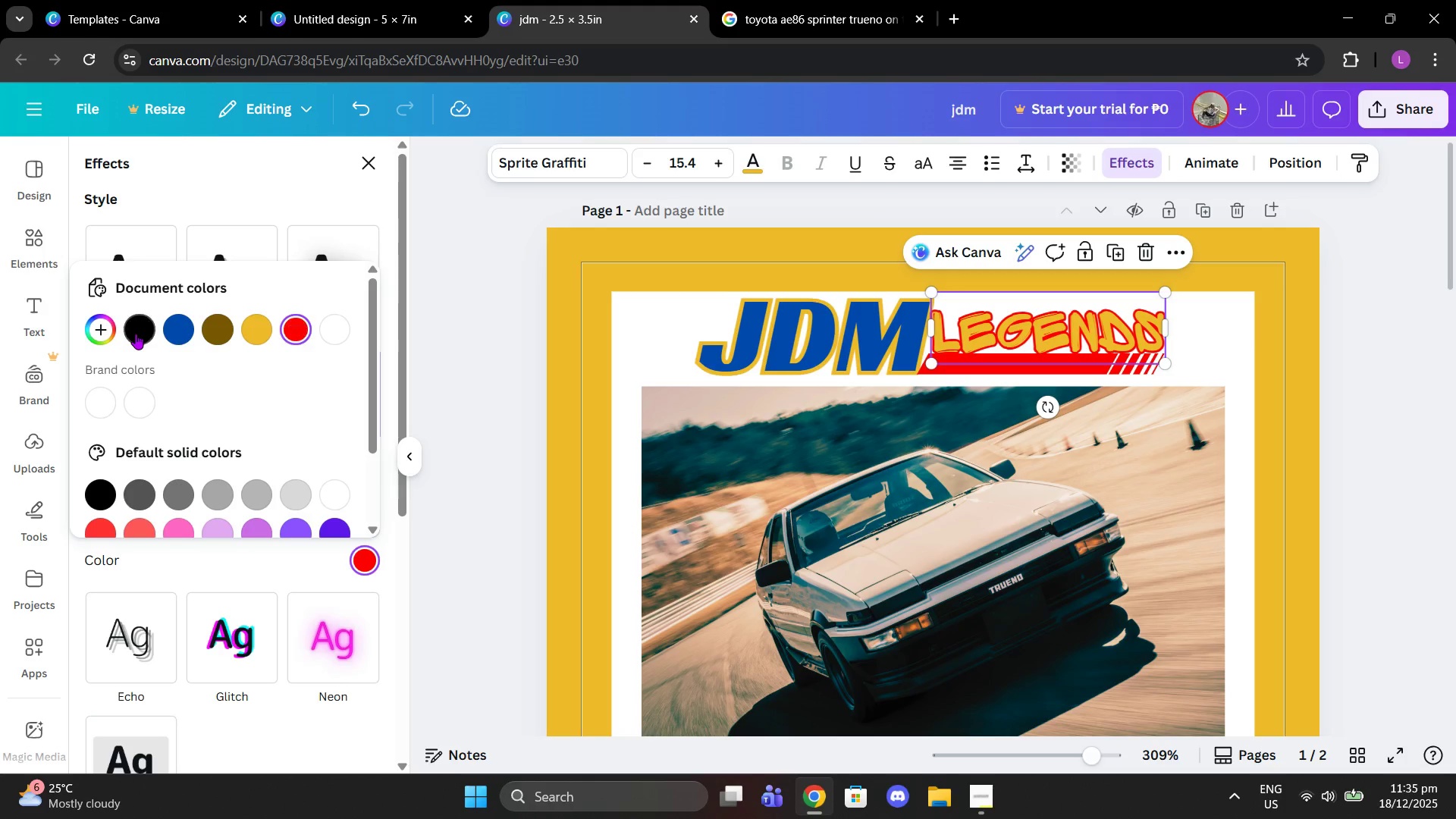 
left_click([180, 331])
 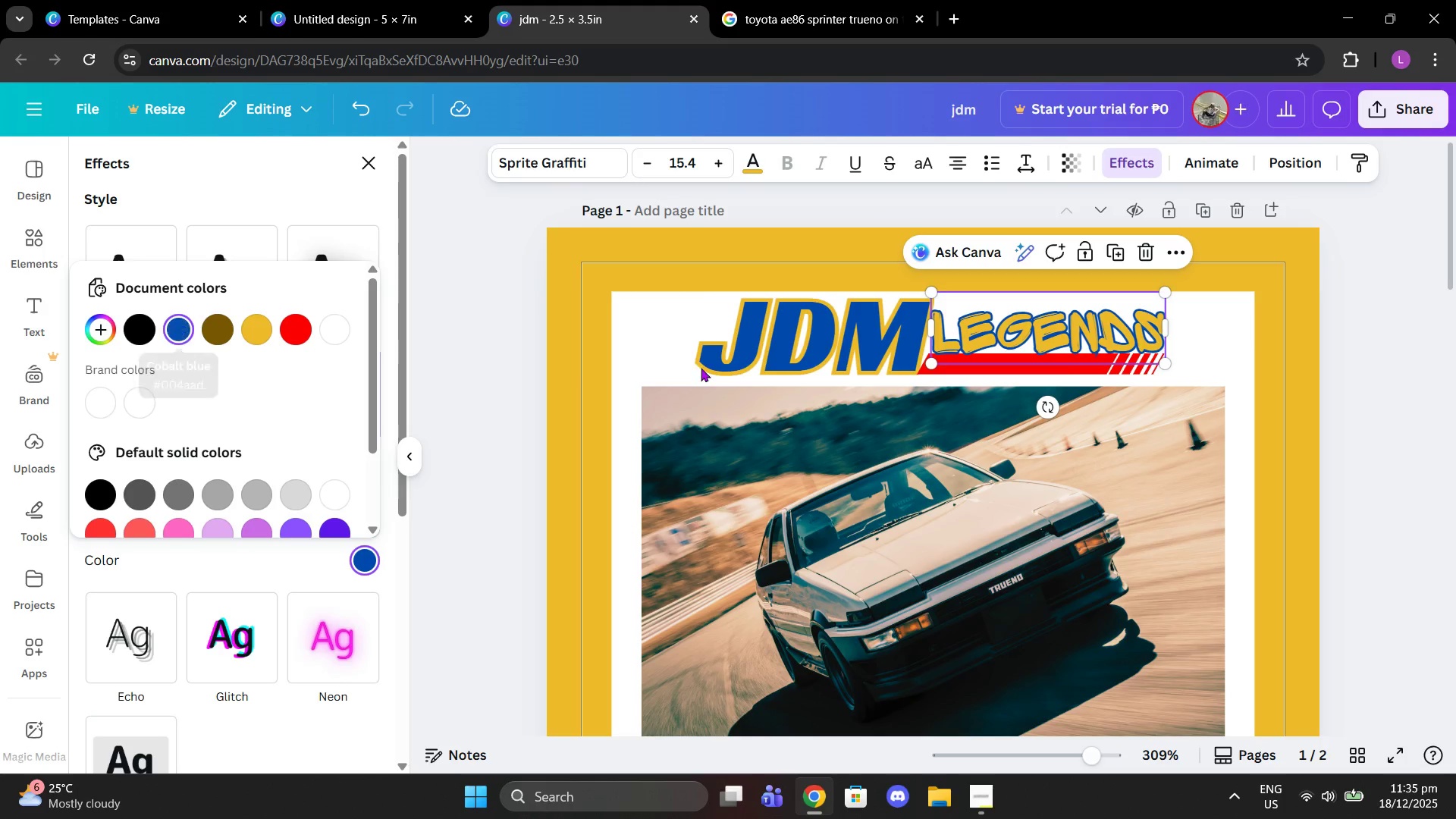 
double_click([1393, 338])
 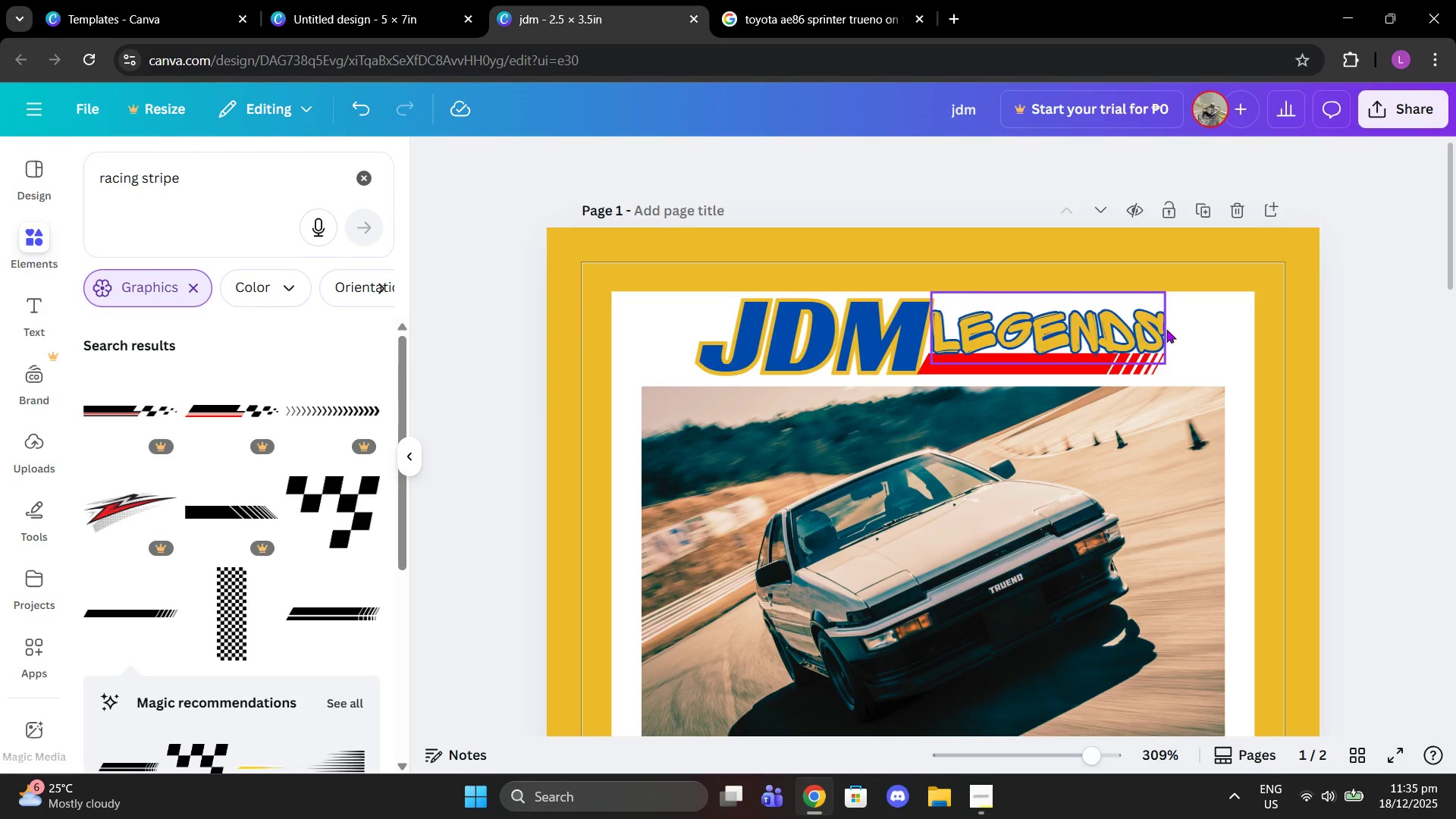 
left_click_drag(start_coordinate=[1190, 341], to_coordinate=[817, 337])
 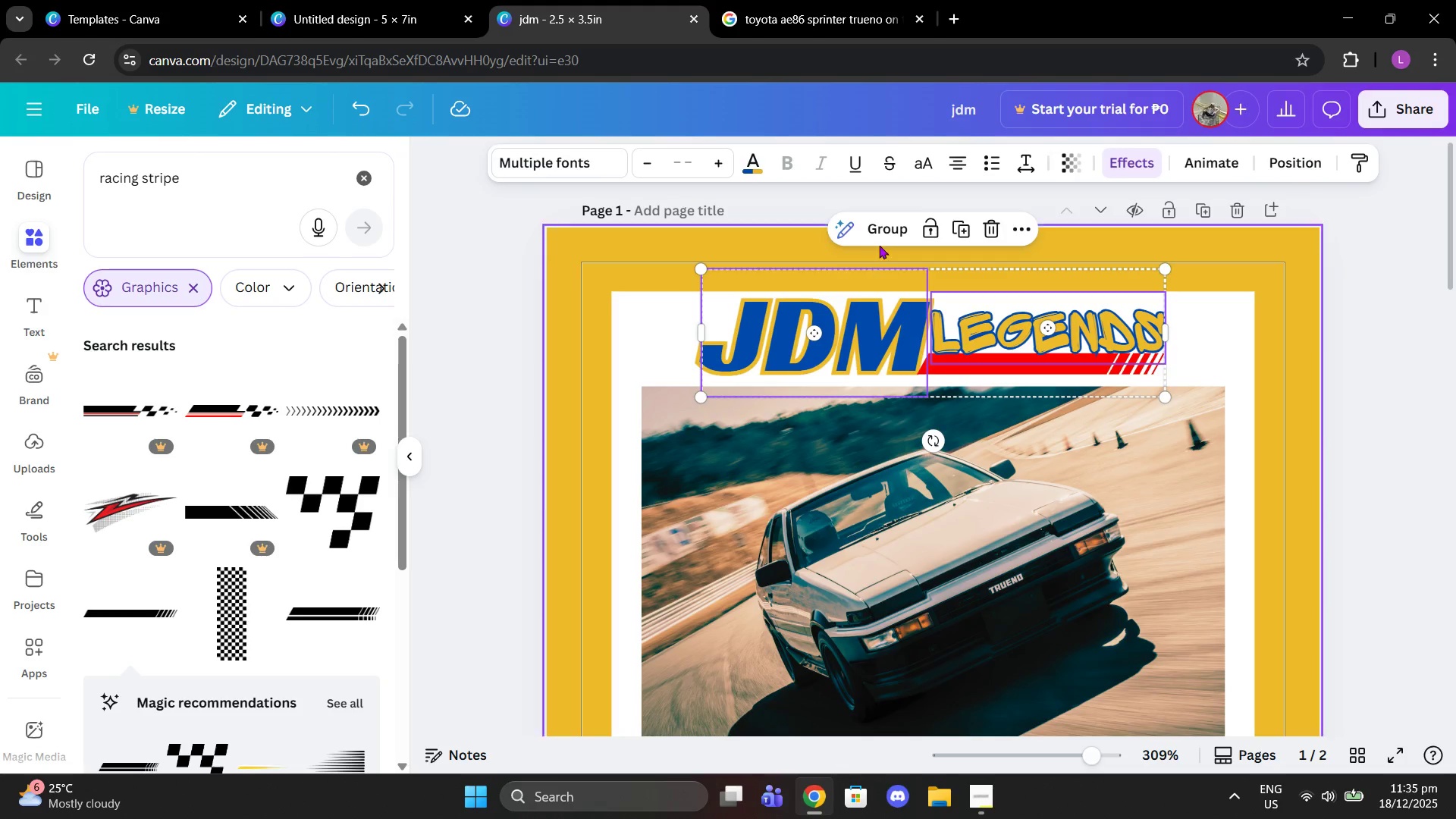 
left_click([881, 215])
 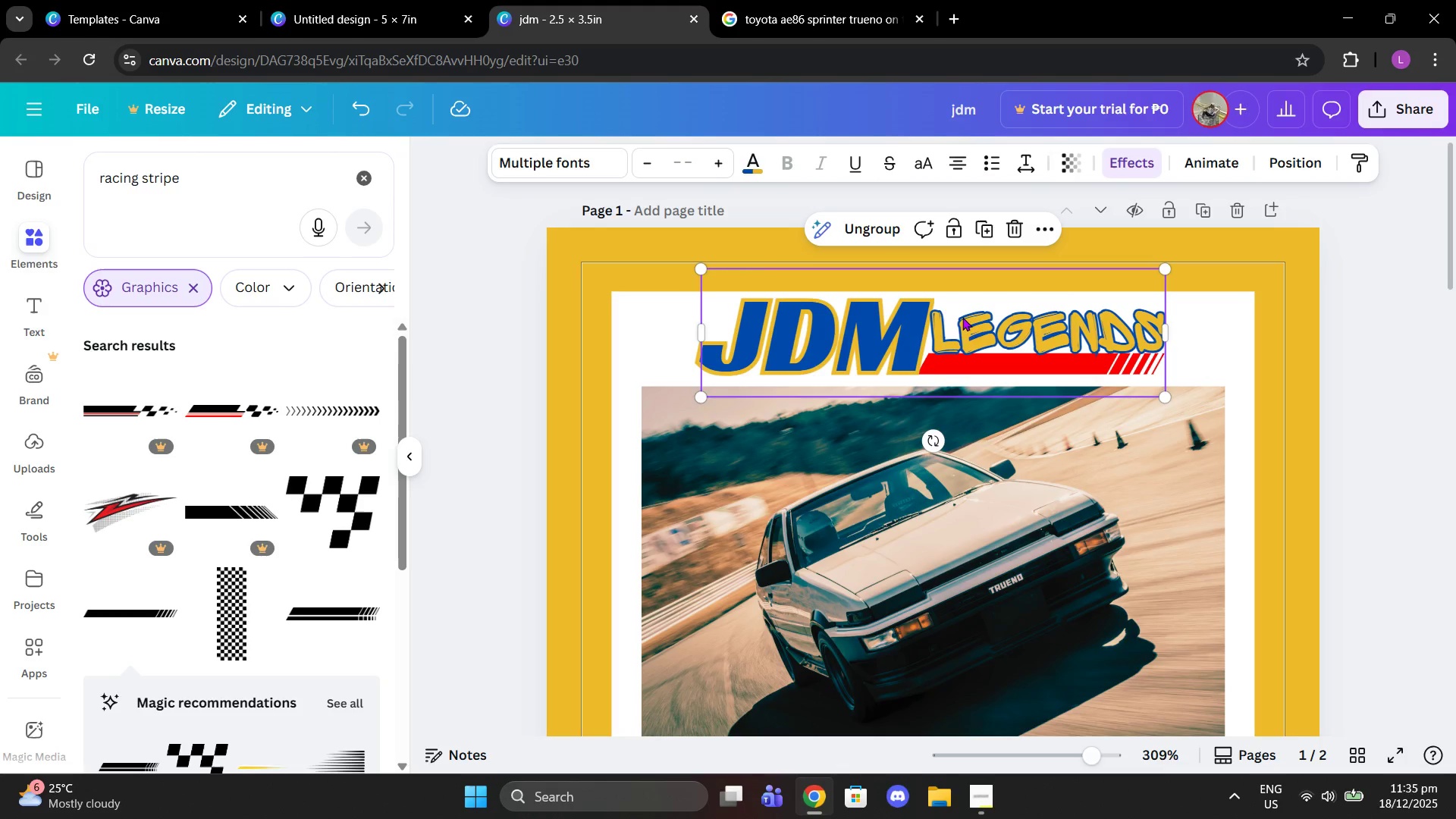 
left_click_drag(start_coordinate=[965, 322], to_coordinate=[965, 336])
 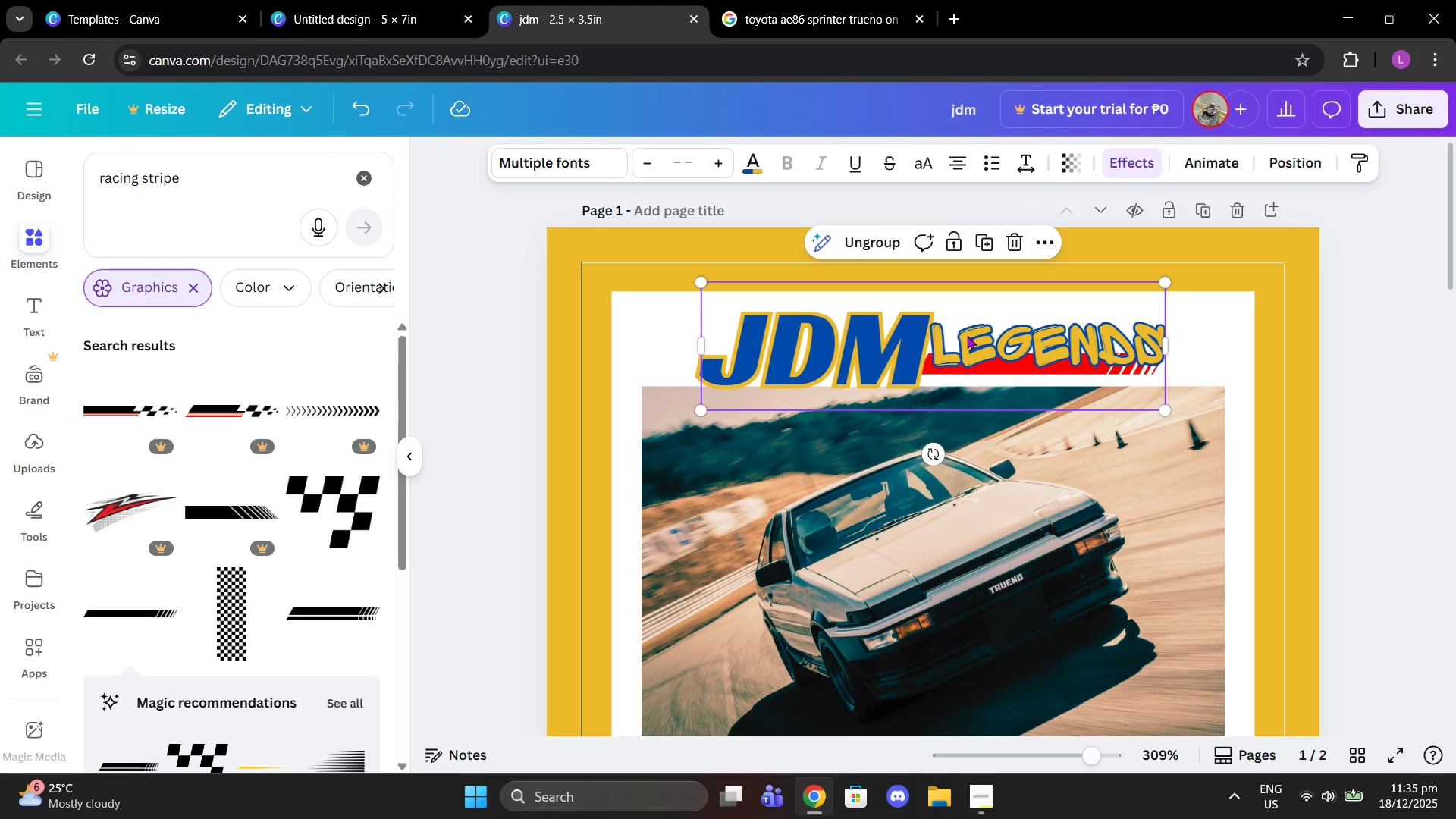 
key(Meta+MetaLeft)
 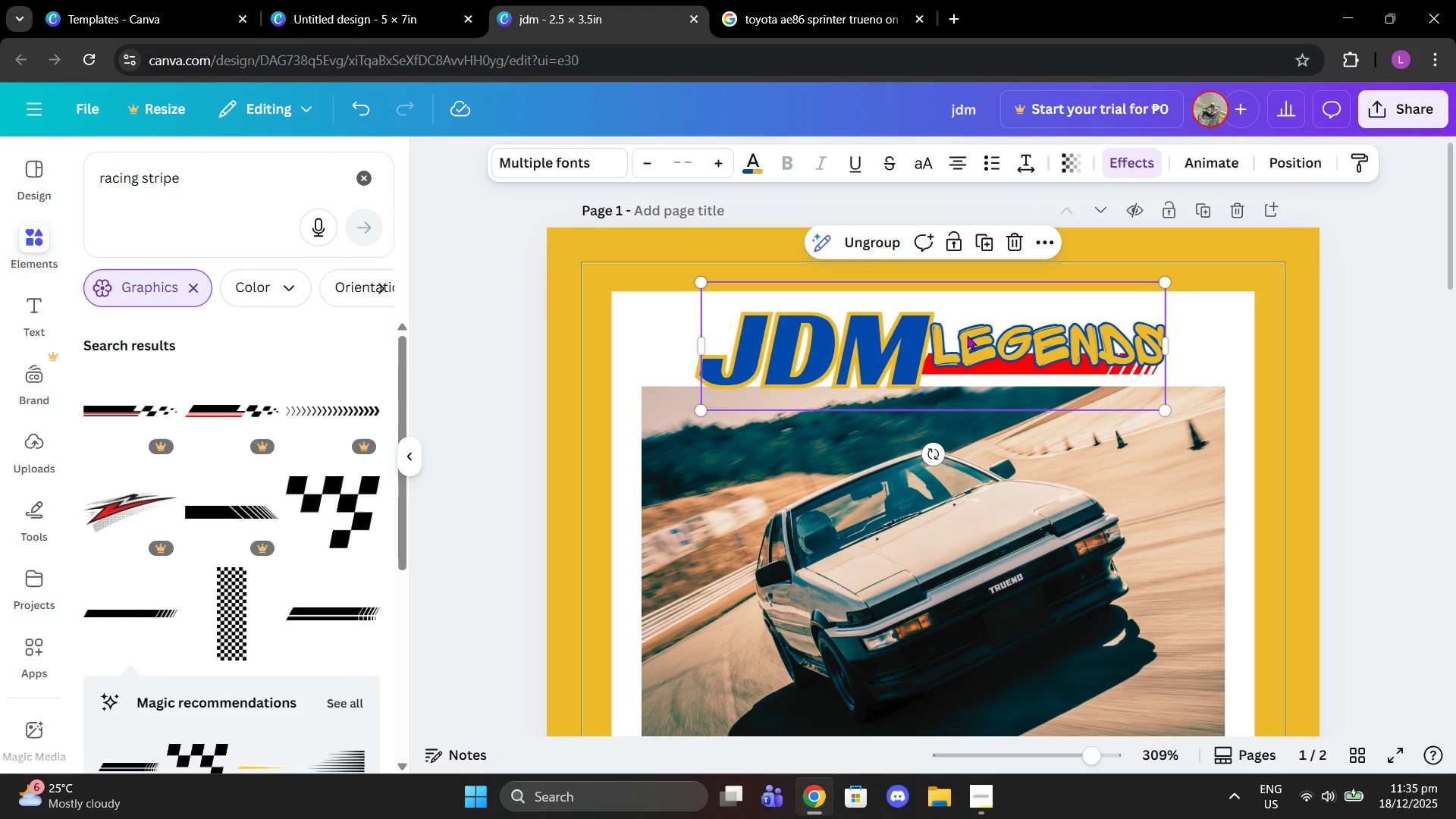 
key(Control+Meta+ControlLeft)
 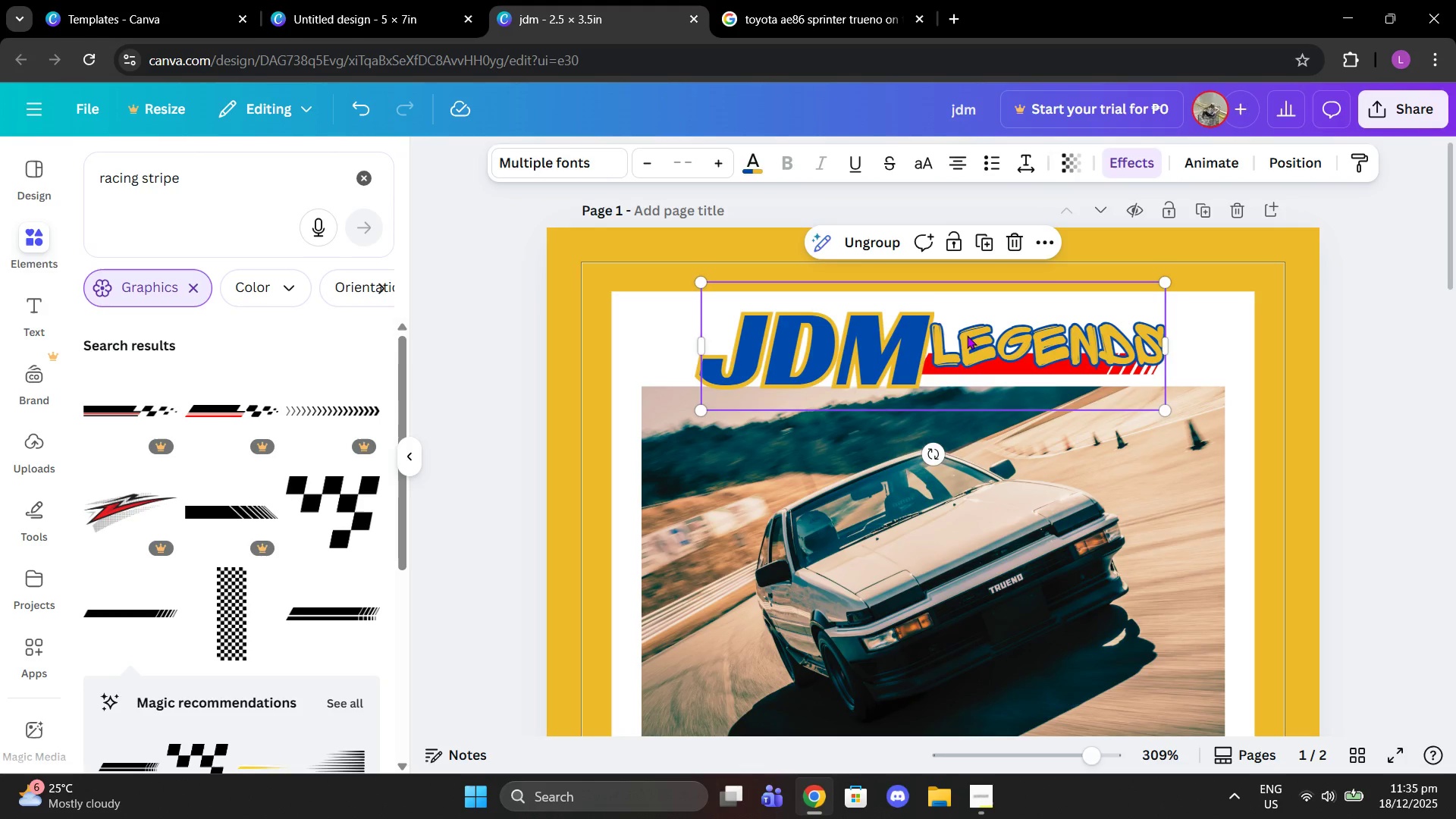 
key(Control+Z)
 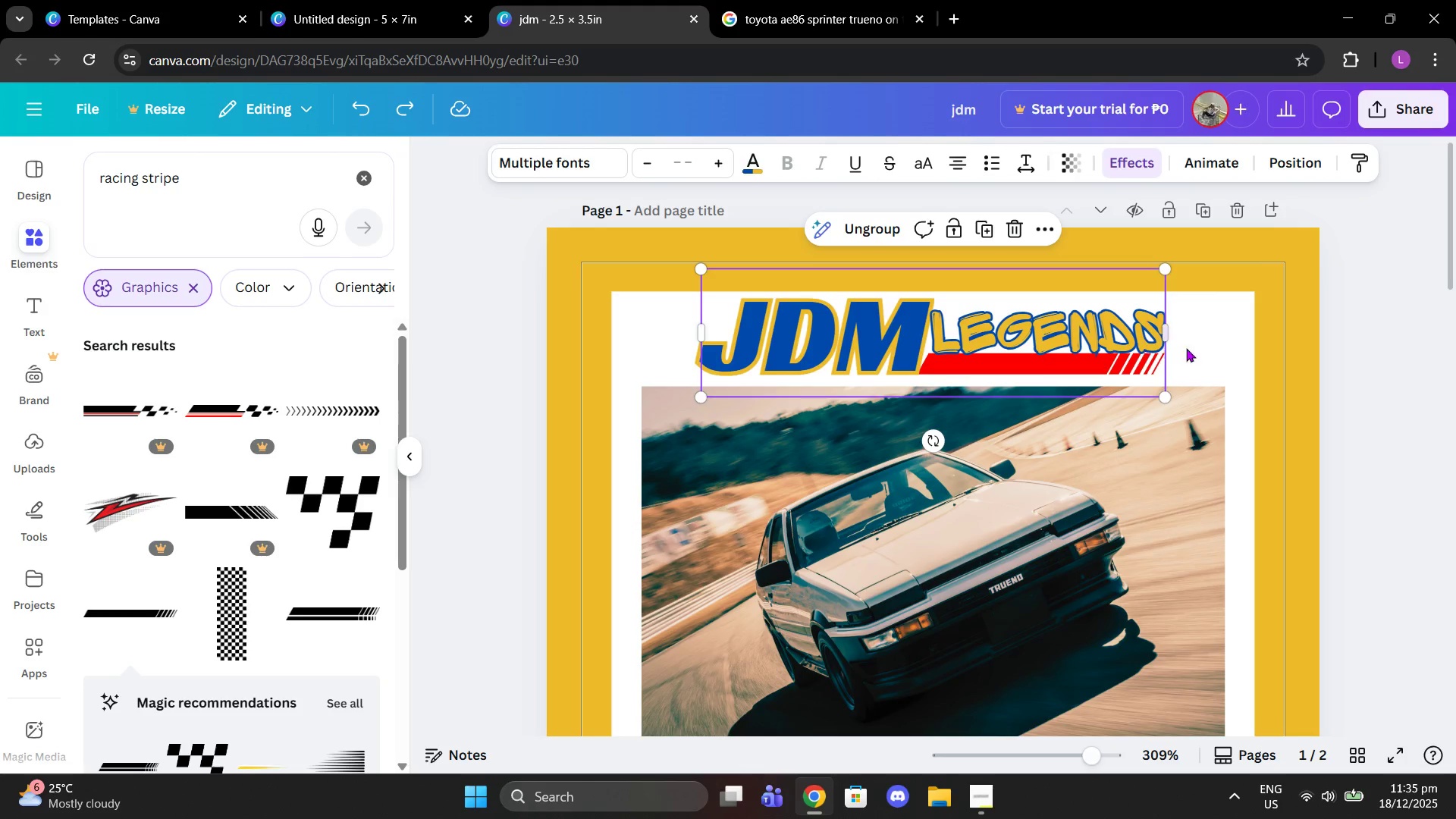 
left_click([1197, 348])
 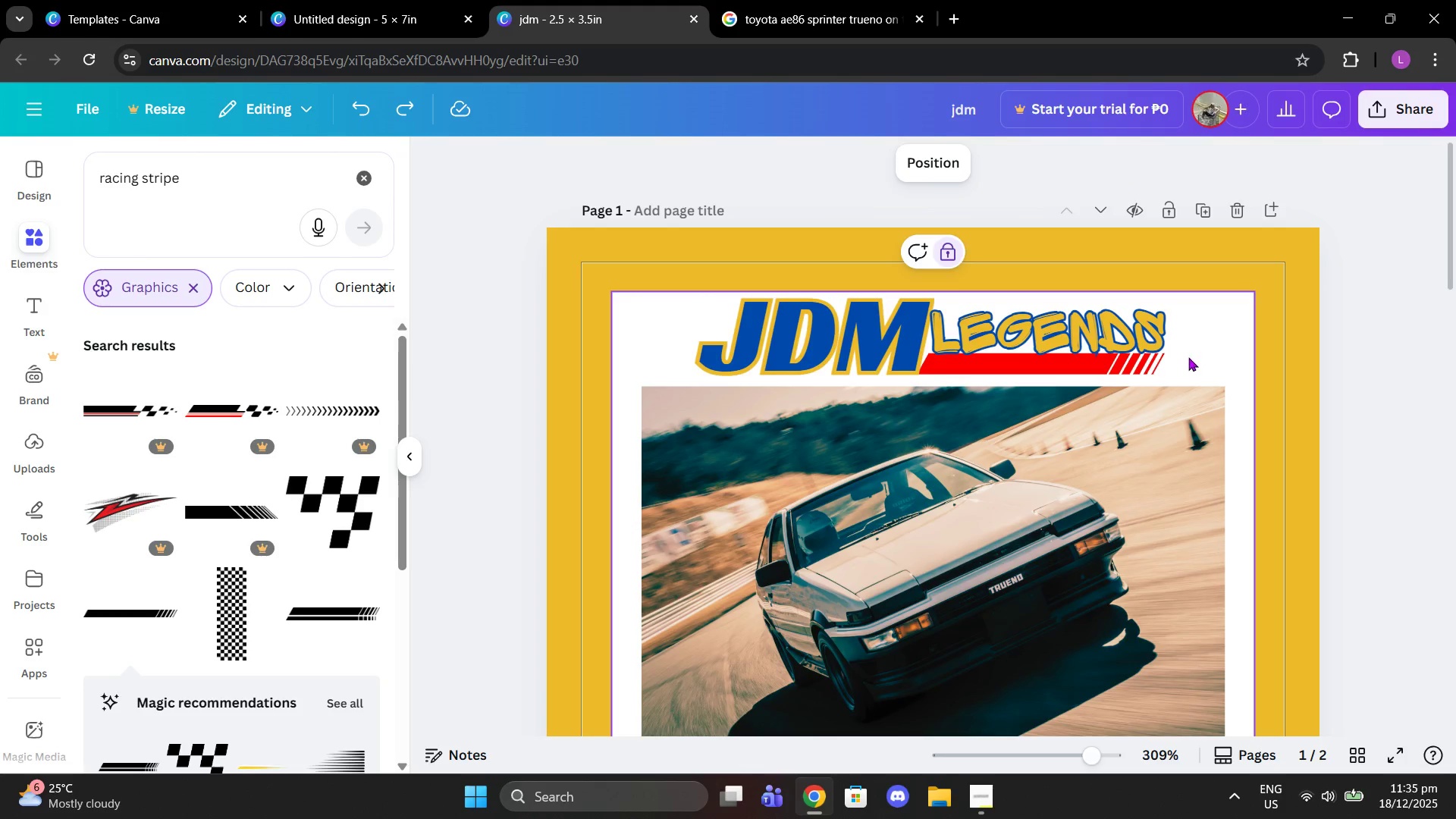 
left_click_drag(start_coordinate=[1188, 357], to_coordinate=[981, 354])
 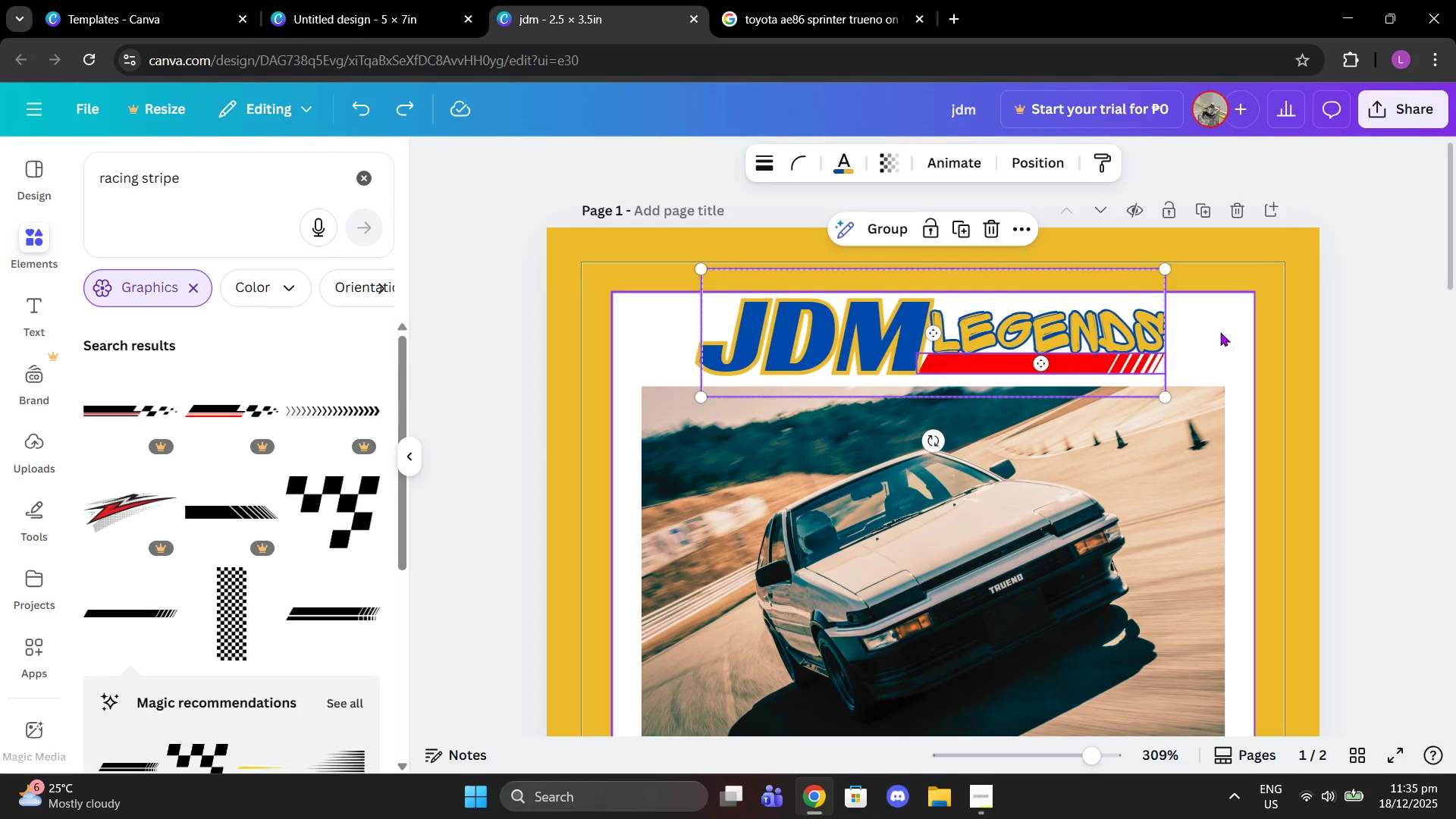 
left_click([1220, 332])
 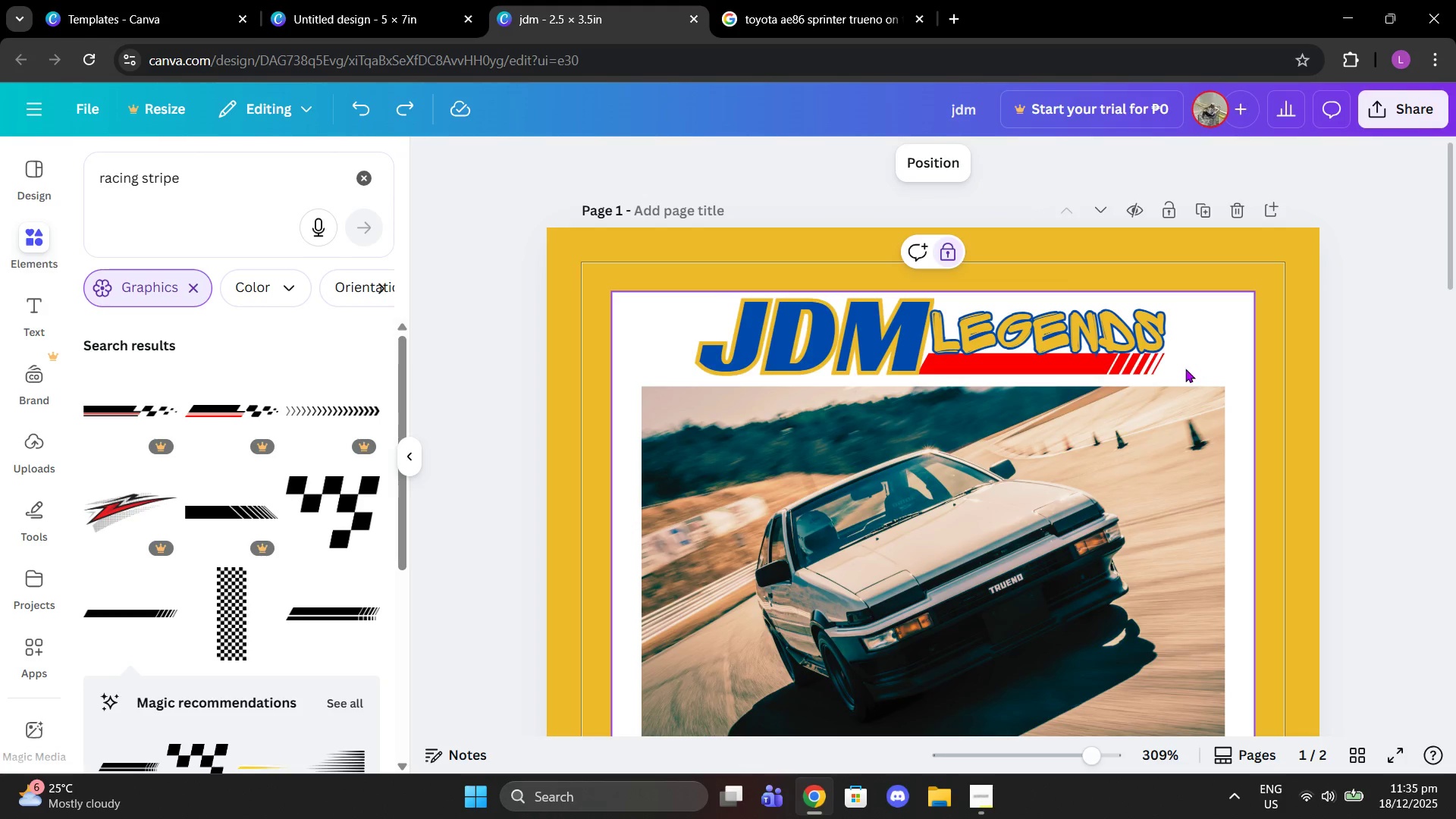 
left_click_drag(start_coordinate=[1173, 374], to_coordinate=[1084, 363])
 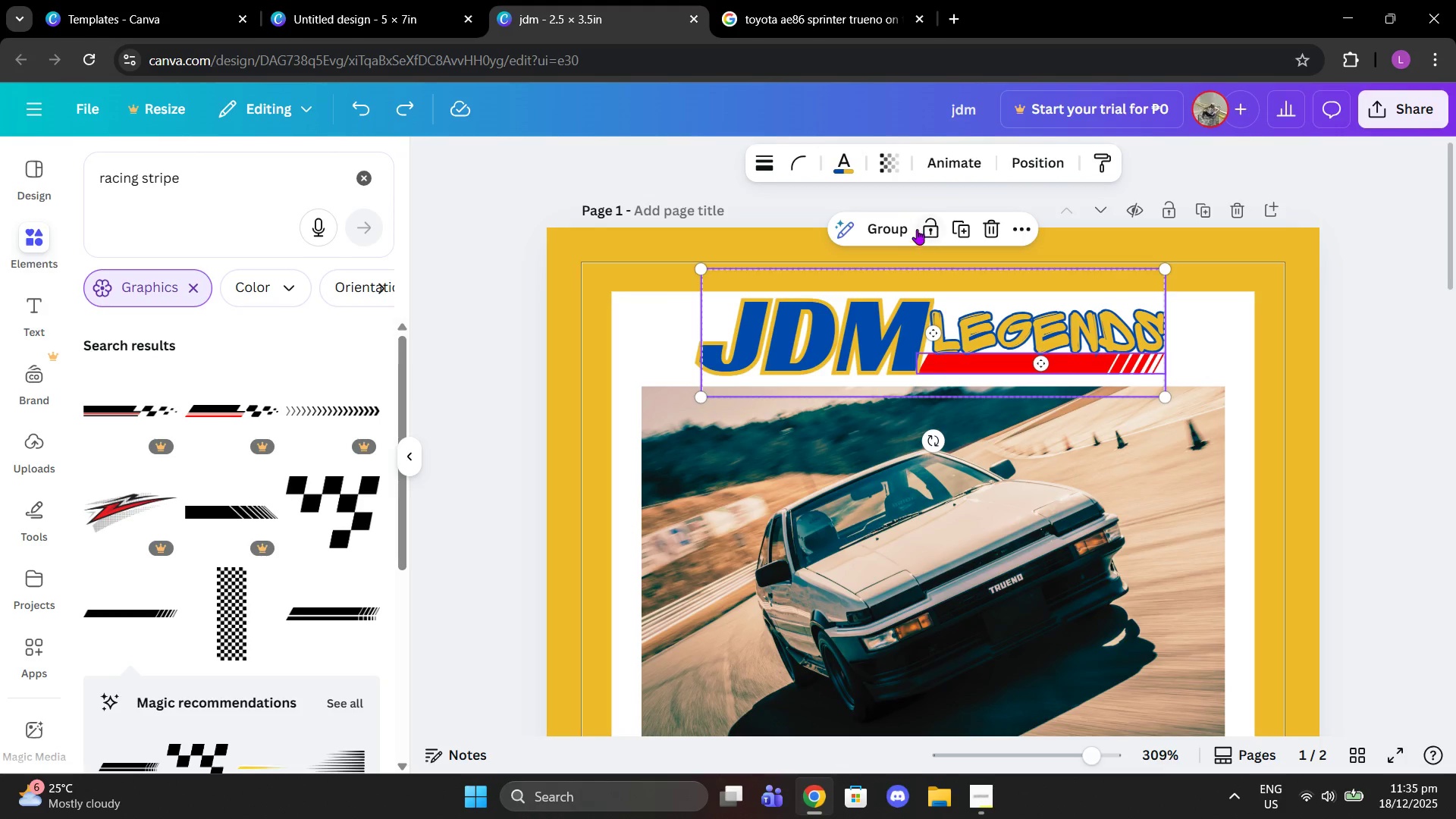 
left_click([887, 226])
 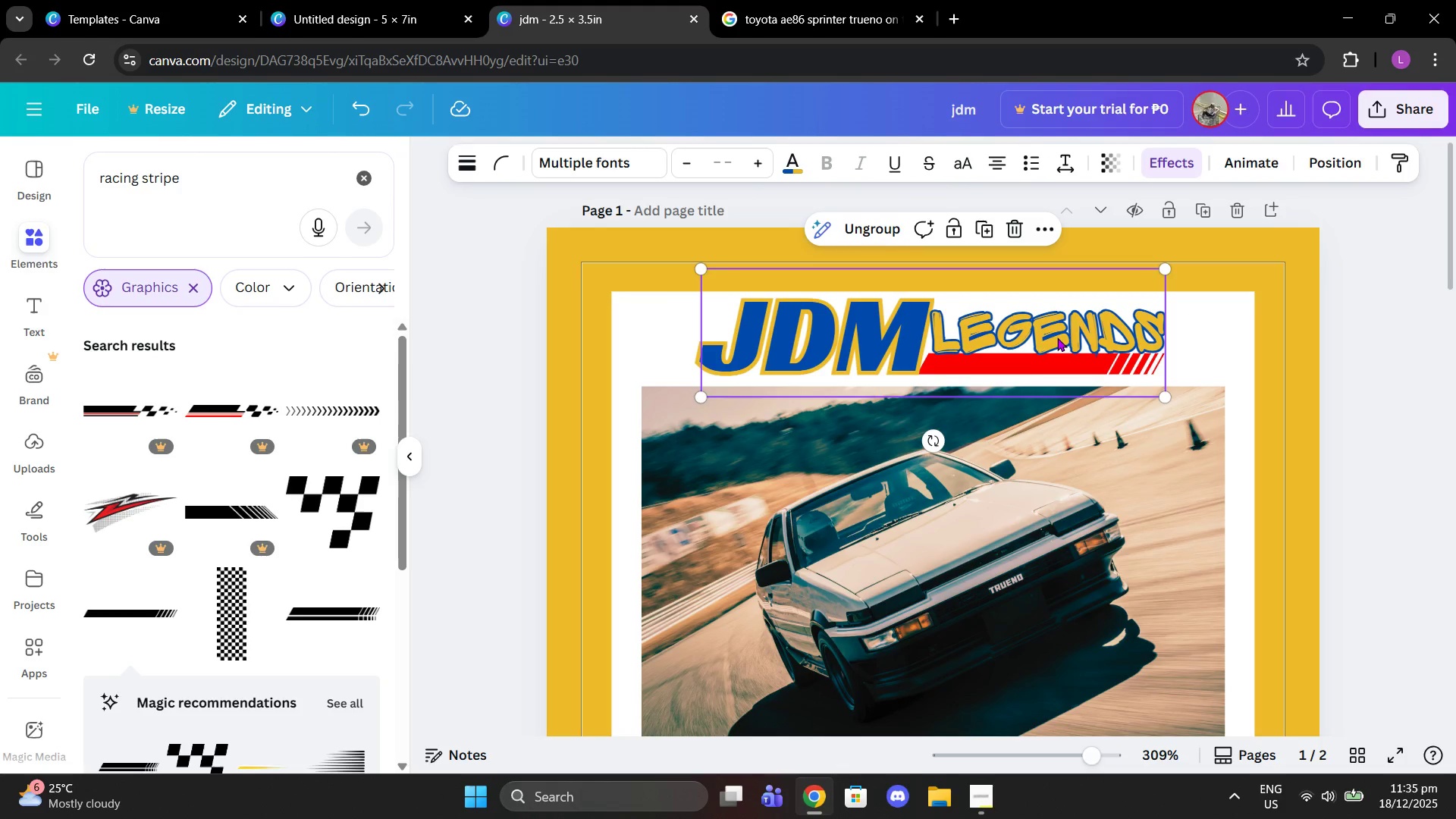 
left_click_drag(start_coordinate=[1053, 334], to_coordinate=[1053, 342])
 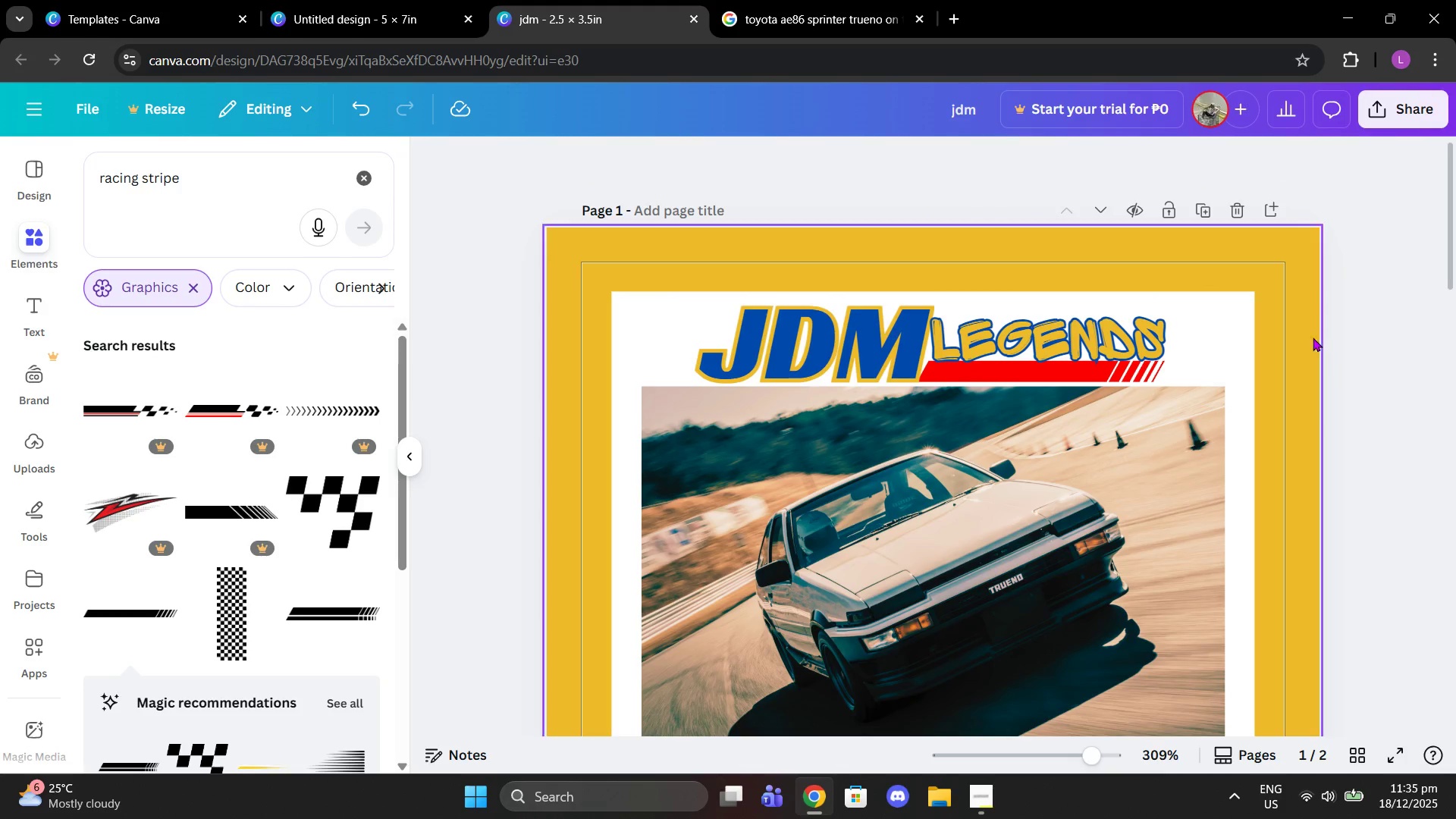 
scroll: coordinate [828, 366], scroll_direction: down, amount: 1.0
 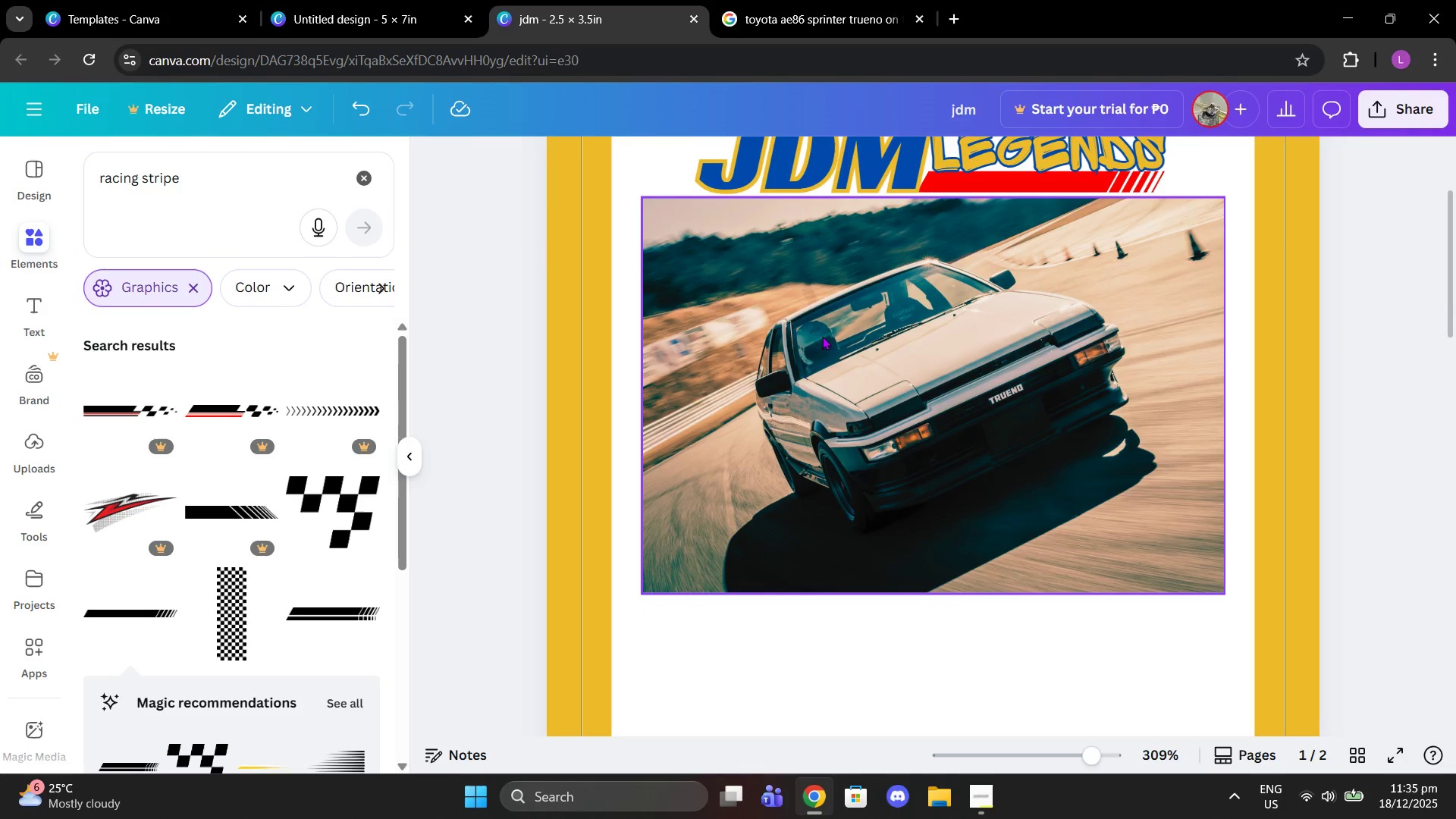 
scroll: coordinate [818, 334], scroll_direction: up, amount: 1.0
 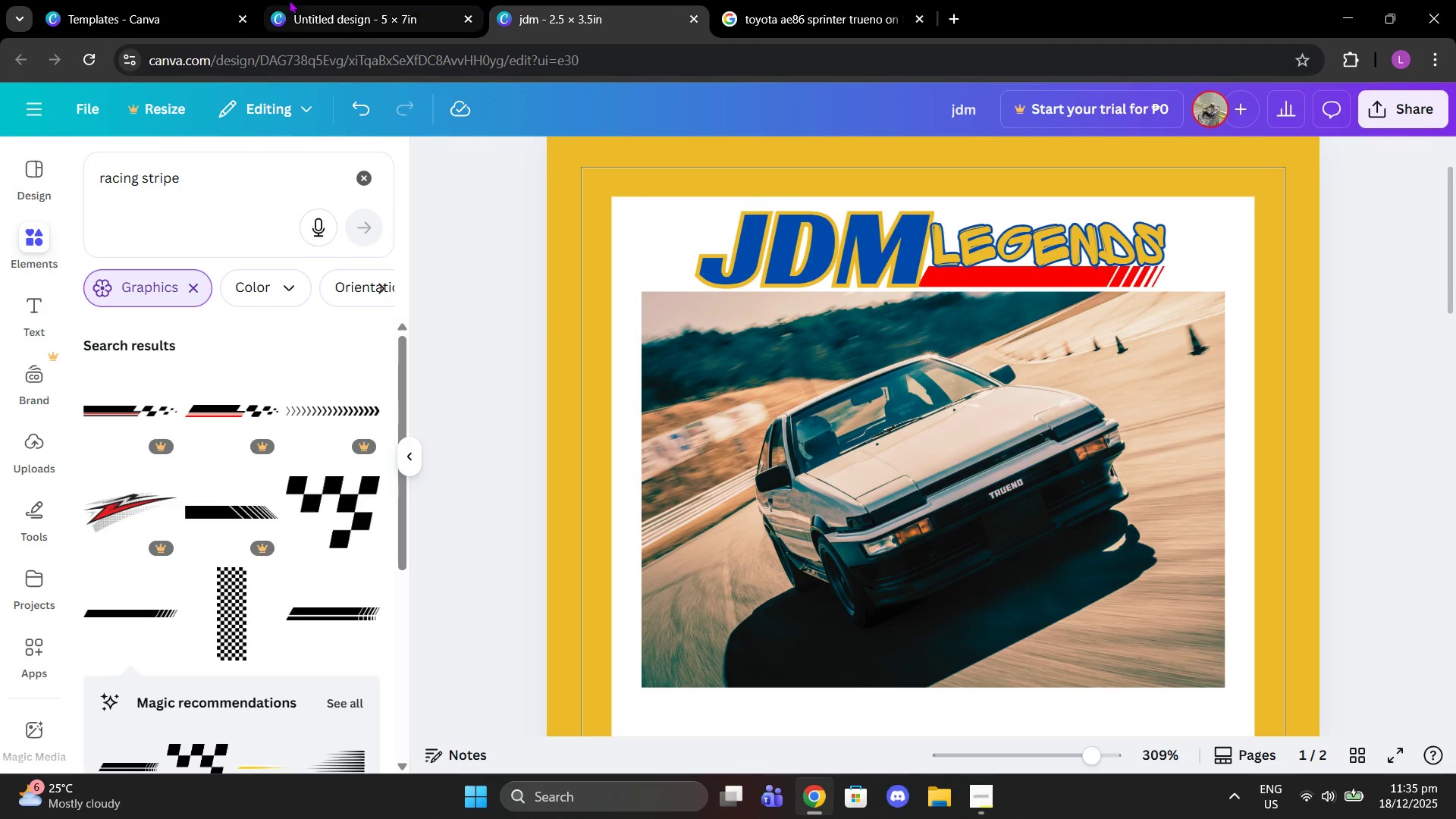 
left_click([748, 240])
 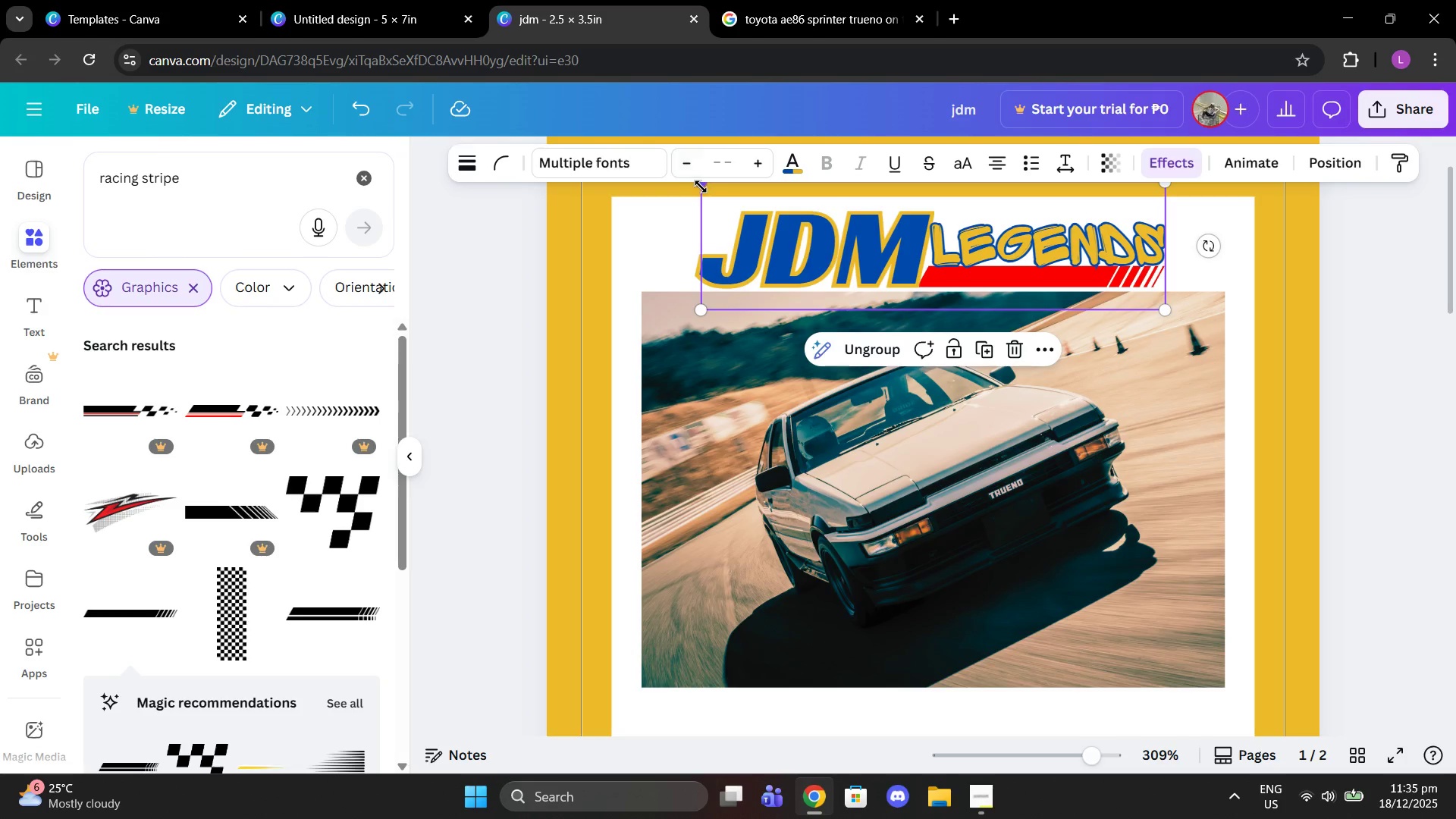 
left_click_drag(start_coordinate=[702, 187], to_coordinate=[666, 149])
 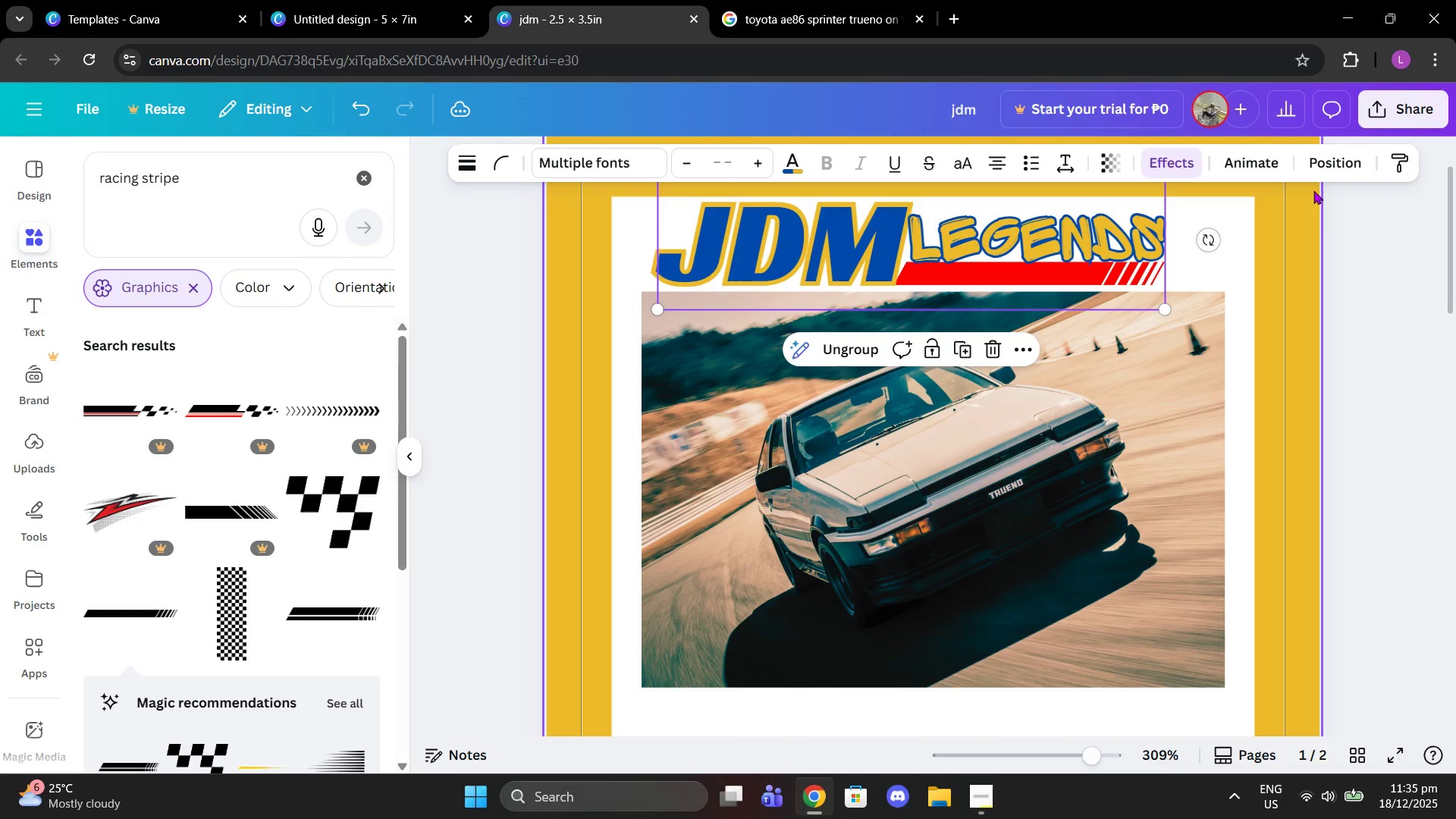 
left_click([1313, 171])
 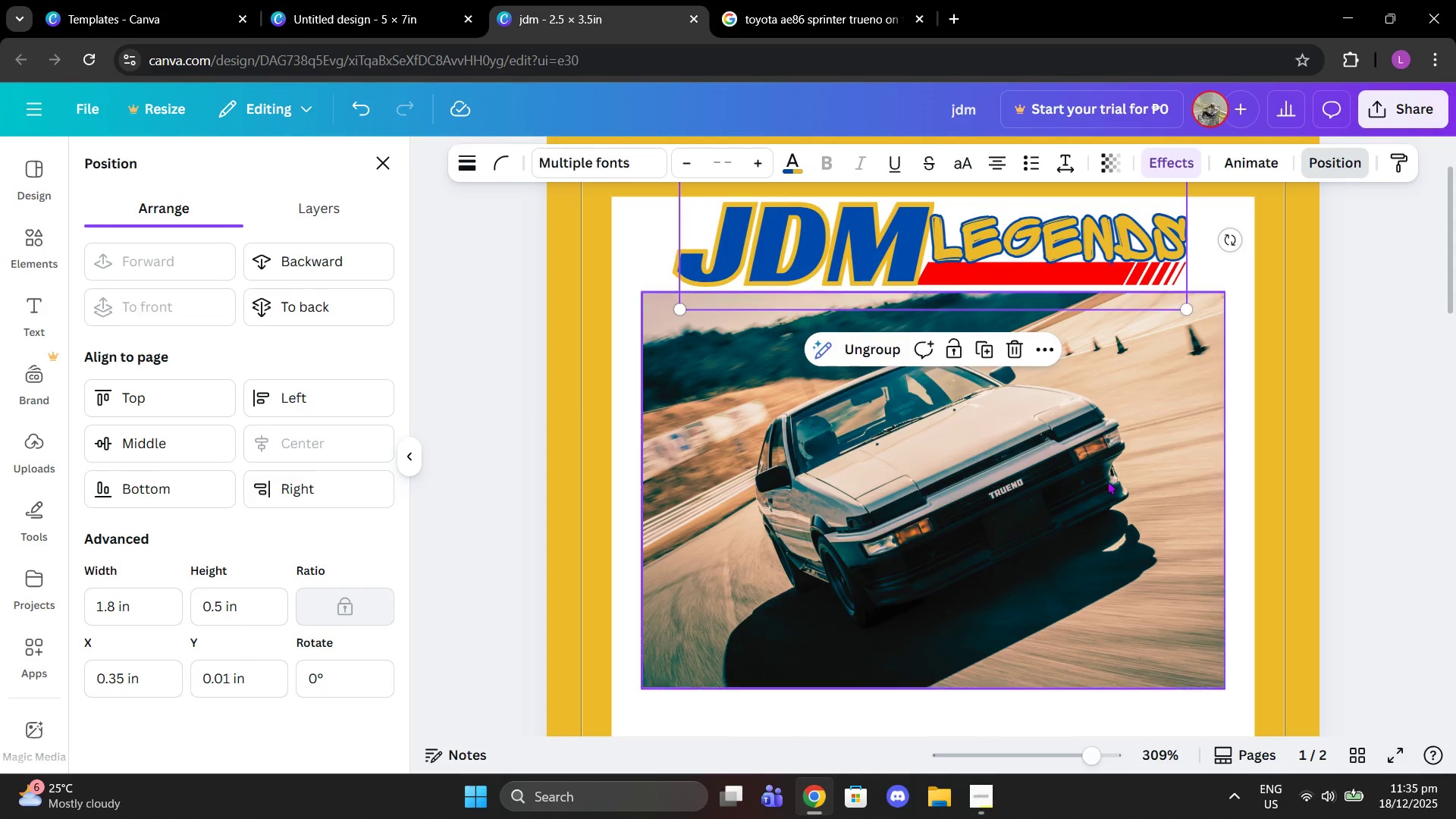 
left_click_drag(start_coordinate=[1337, 469], to_coordinate=[1333, 469])
 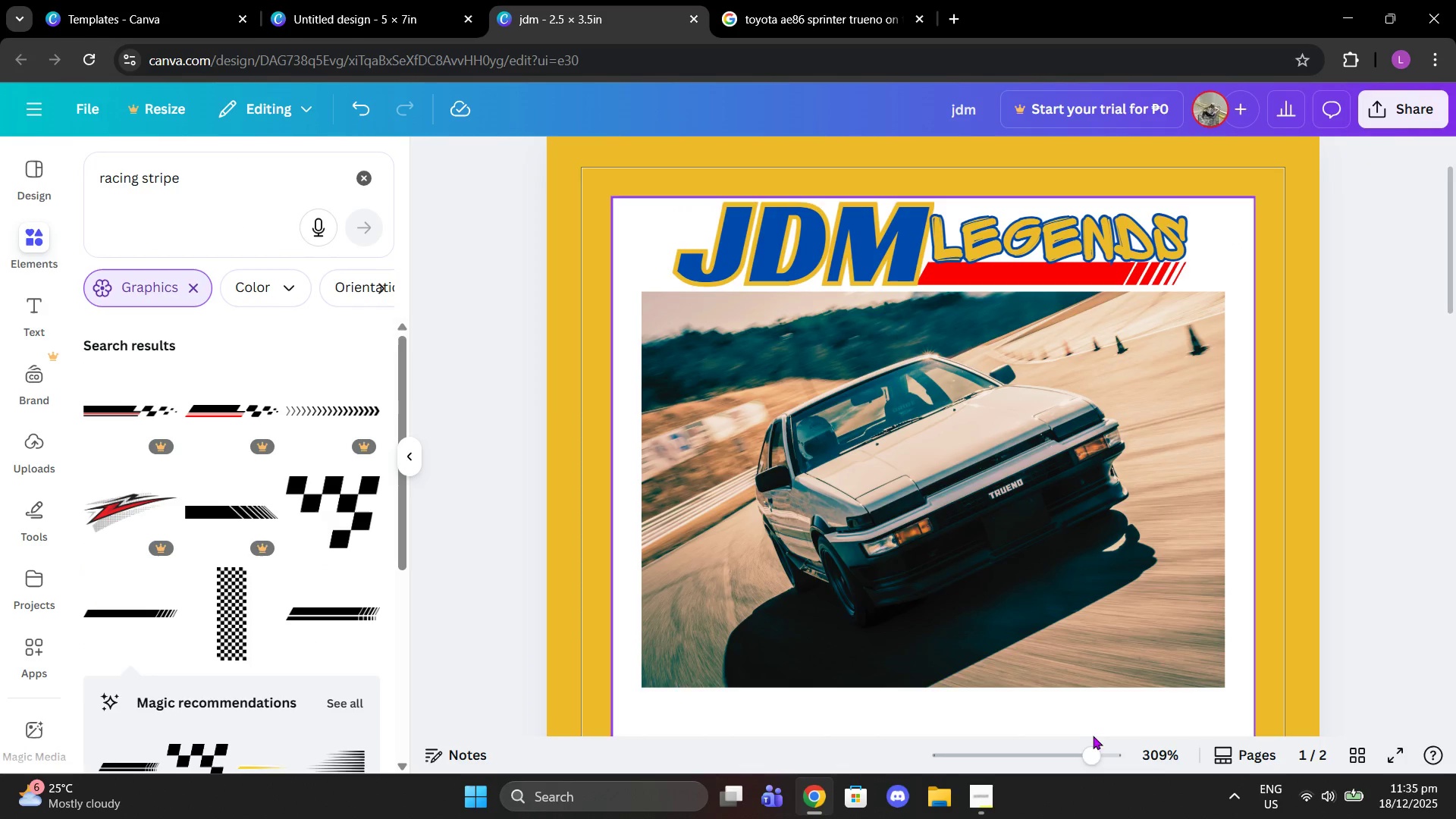 
left_click_drag(start_coordinate=[1085, 752], to_coordinate=[1060, 734])
 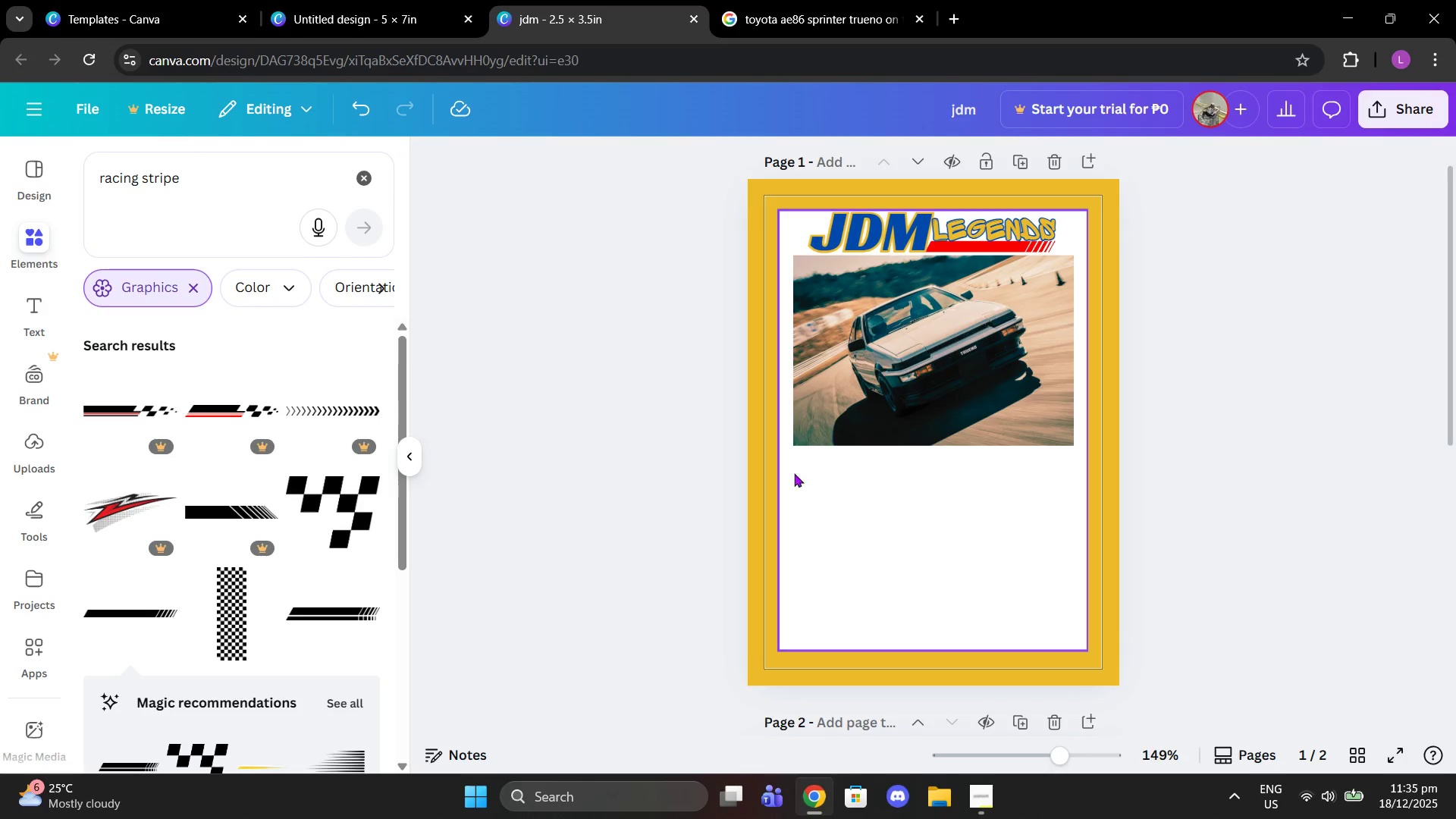 
wait(5.25)
 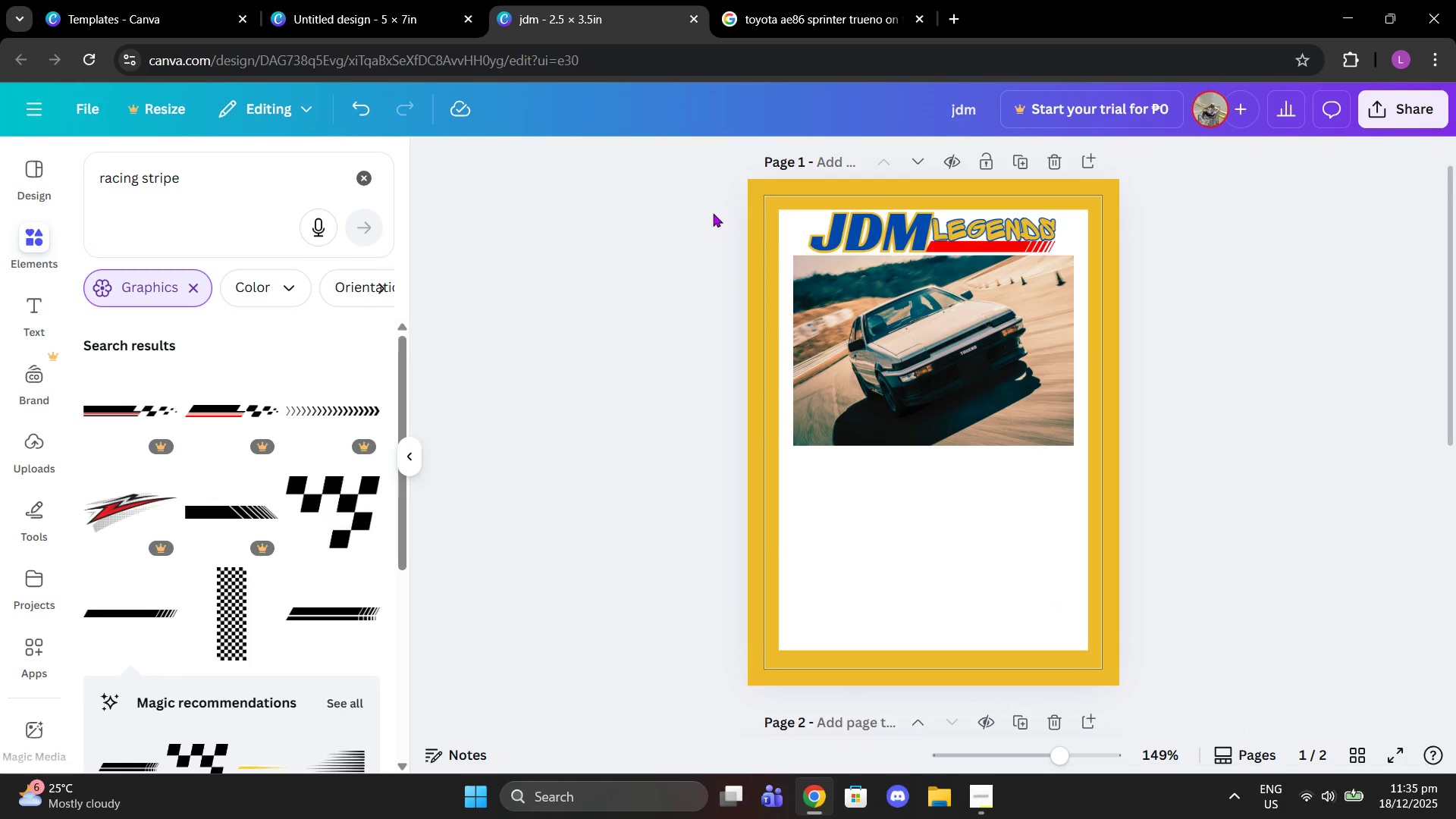 
mouse_move([374, 174])
 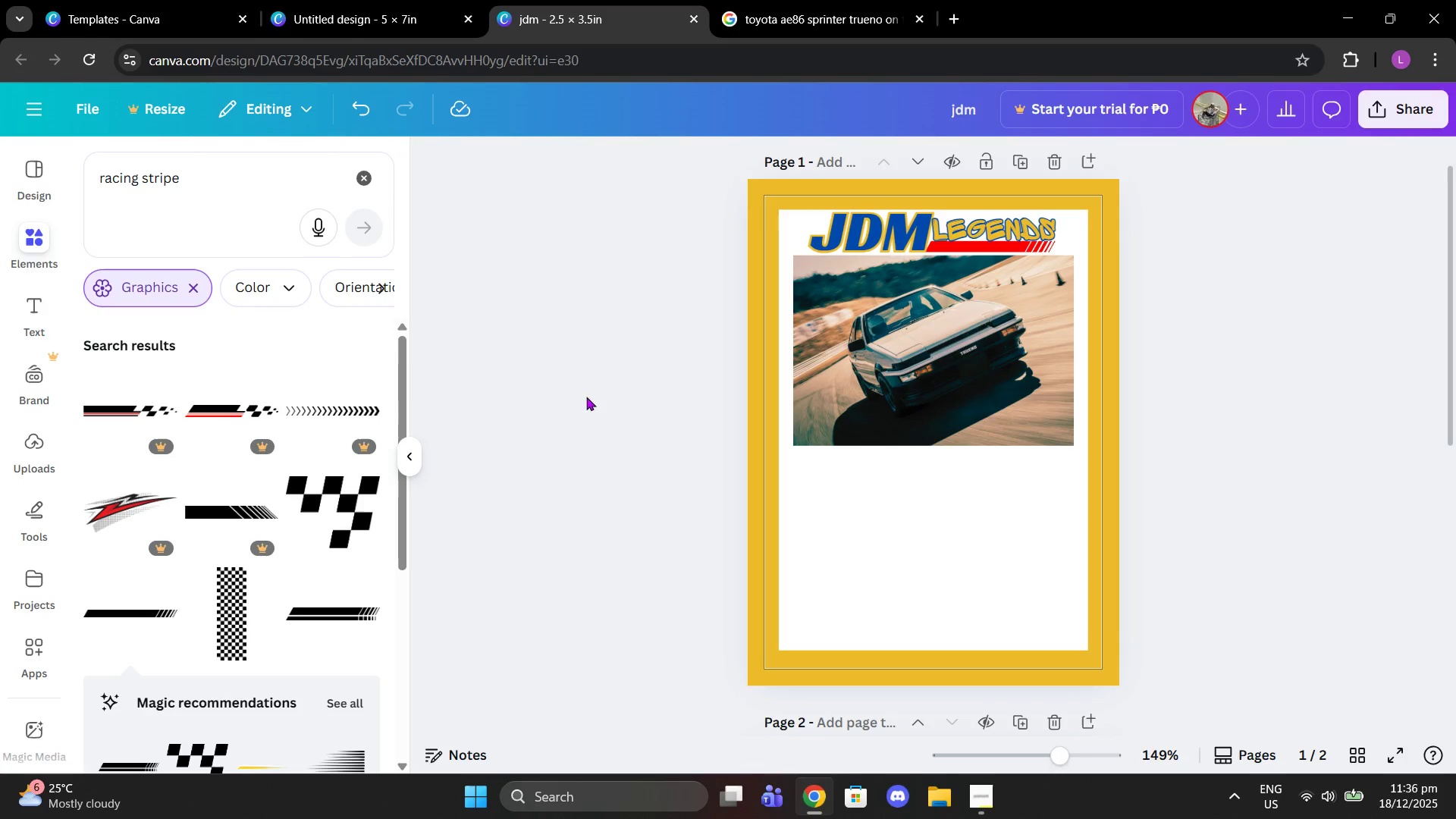 
left_click([353, 168])
 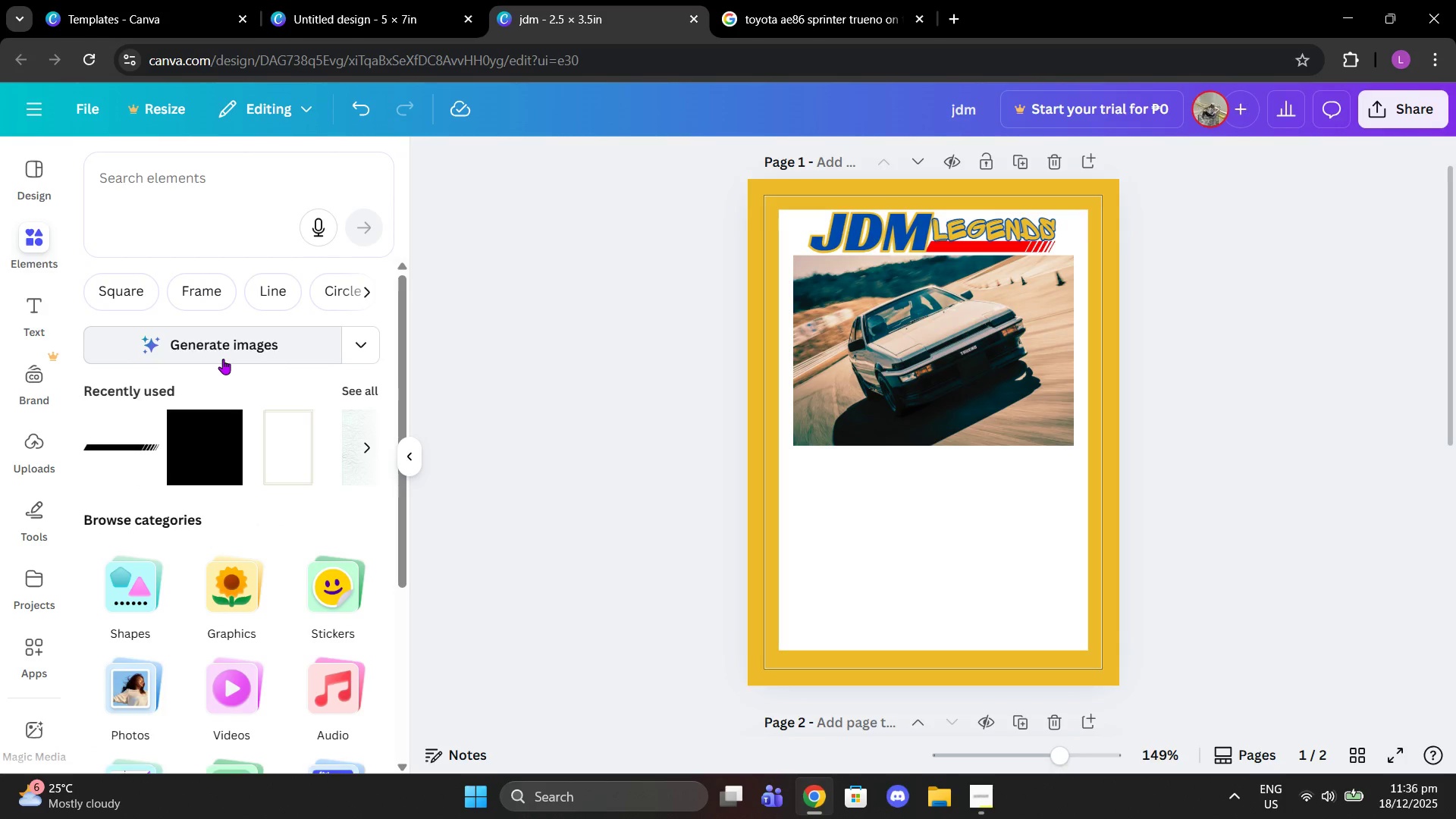 
wait(5.39)
 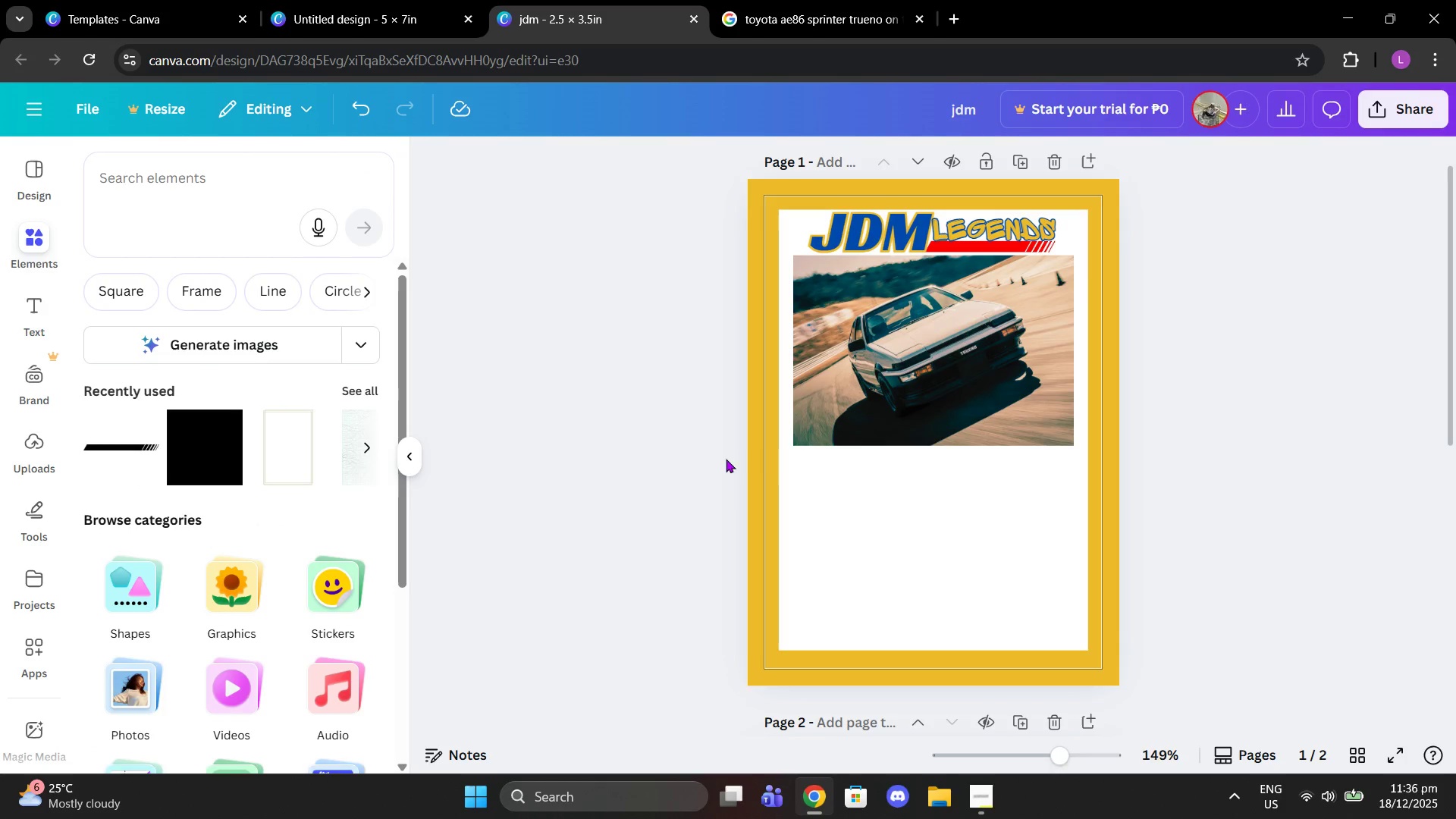 
left_click([218, 431])
 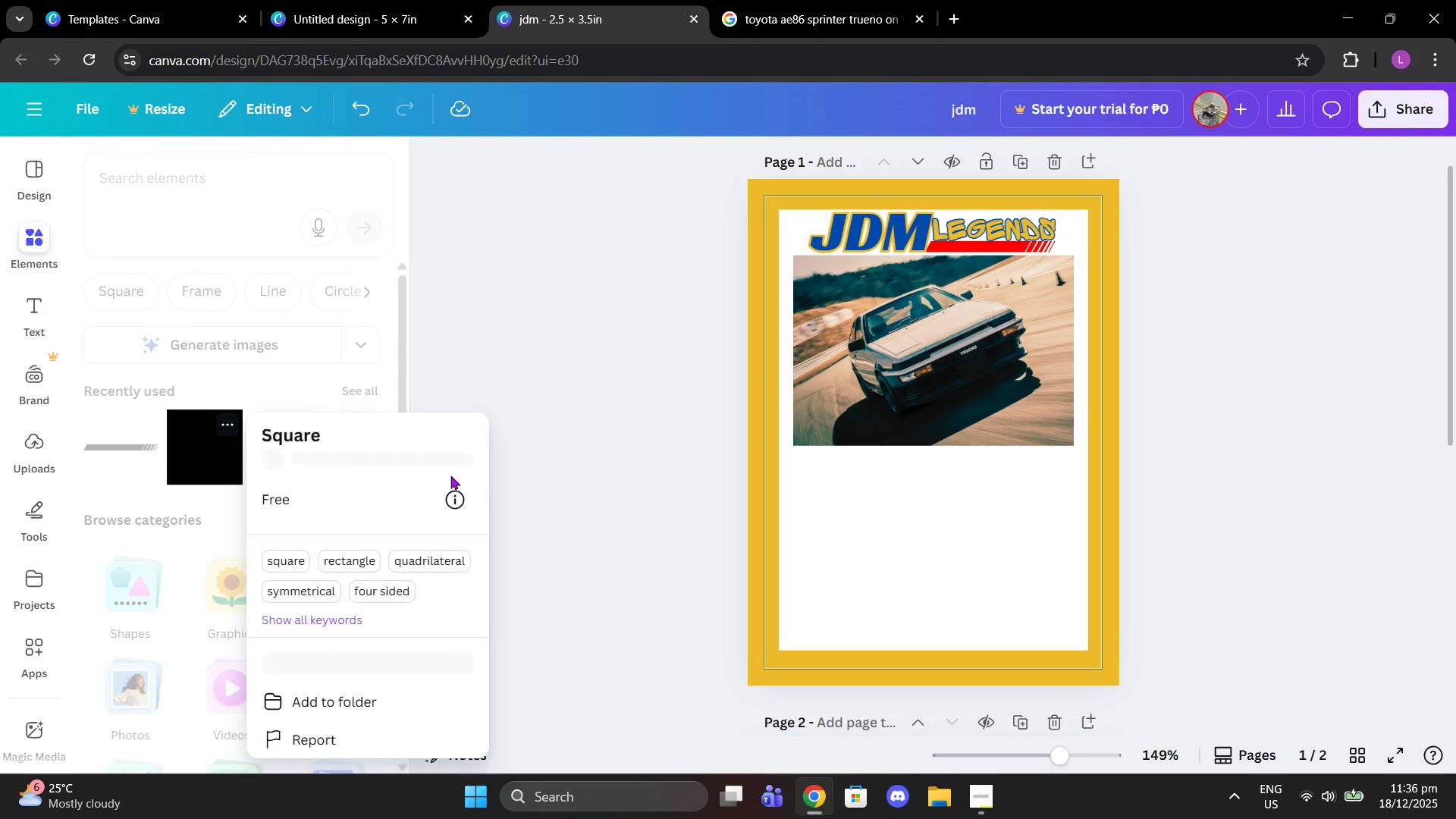 
left_click([593, 382])
 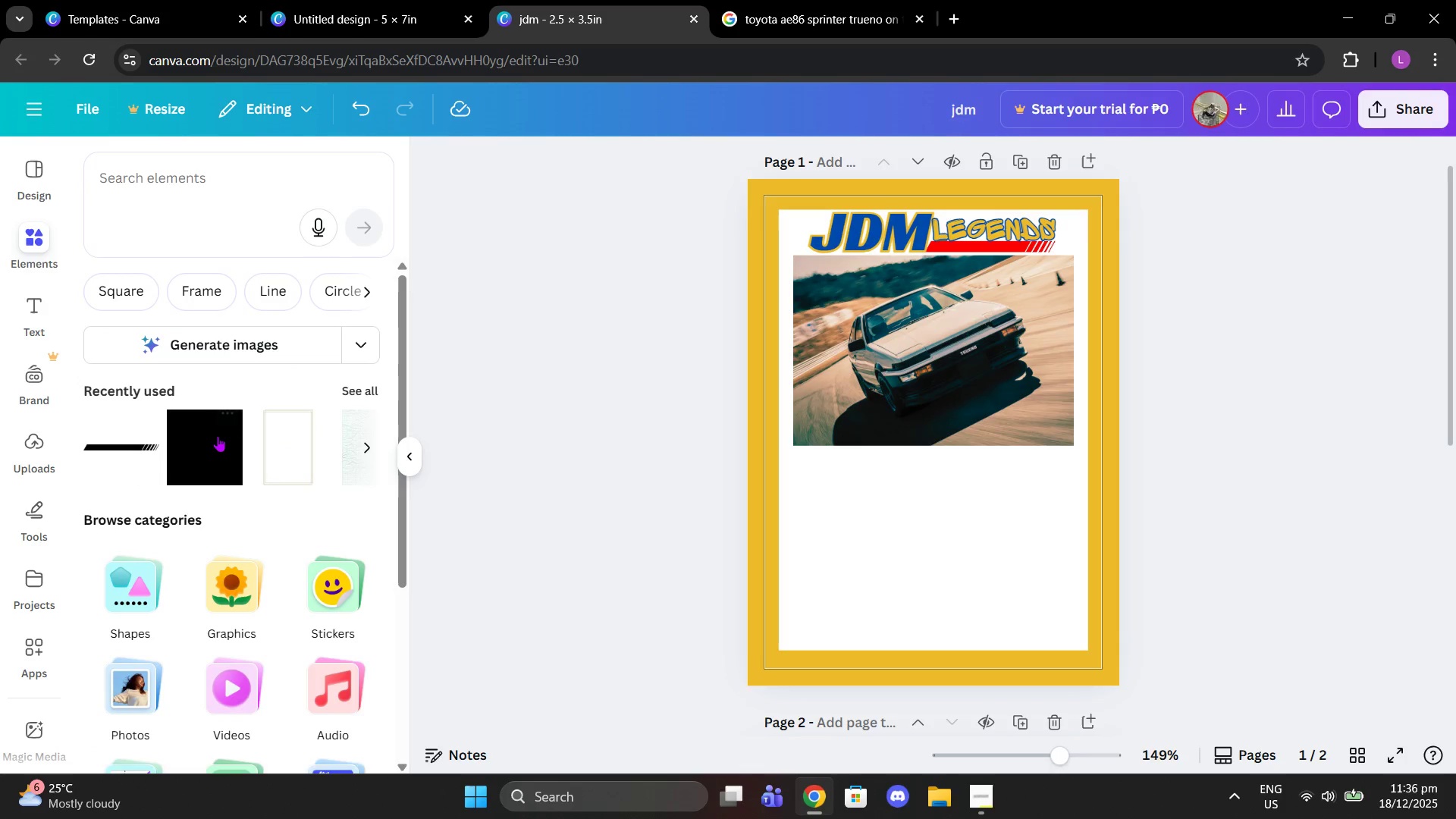 
left_click([213, 440])
 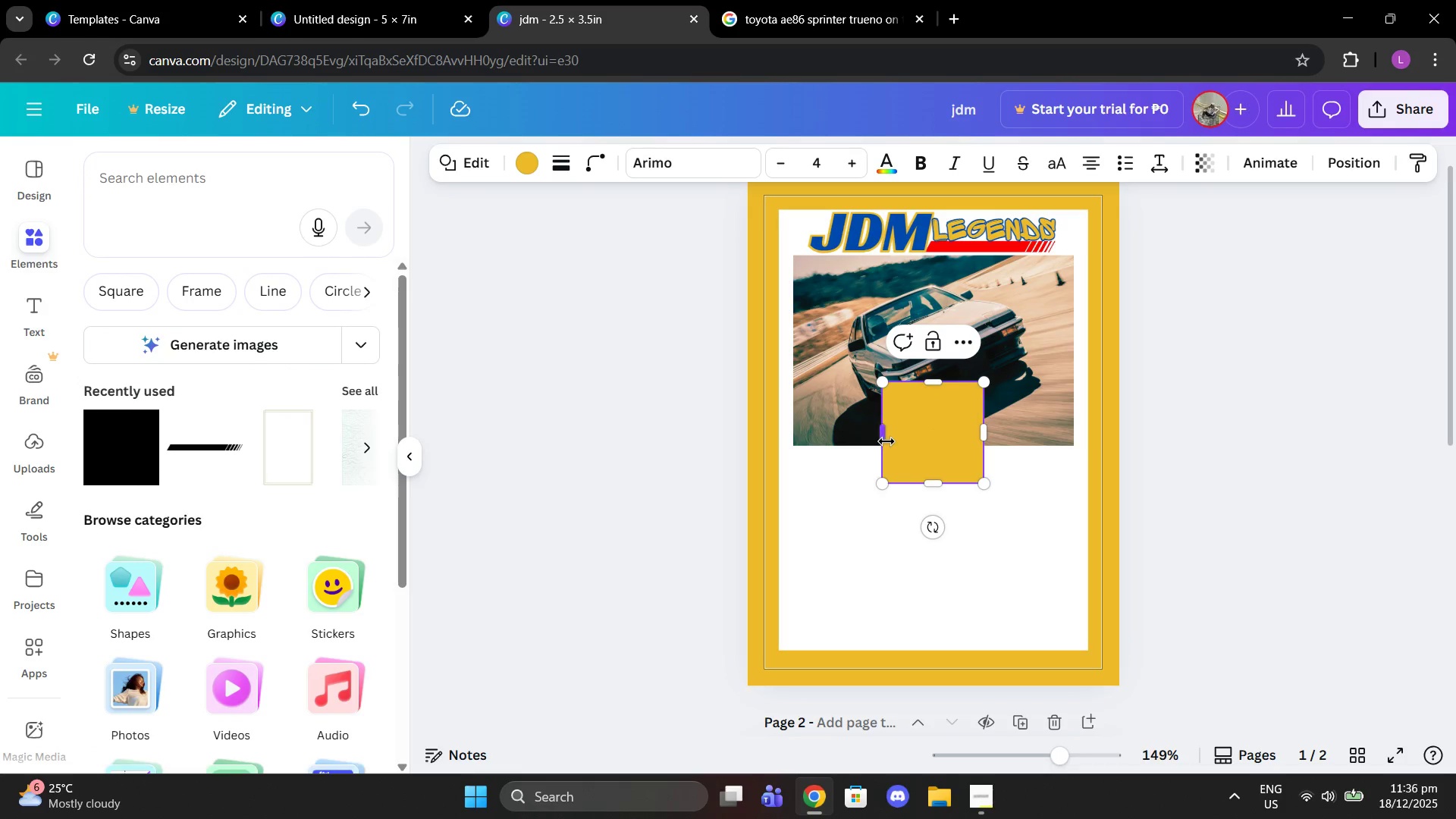 
left_click_drag(start_coordinate=[937, 439], to_coordinate=[848, 513])
 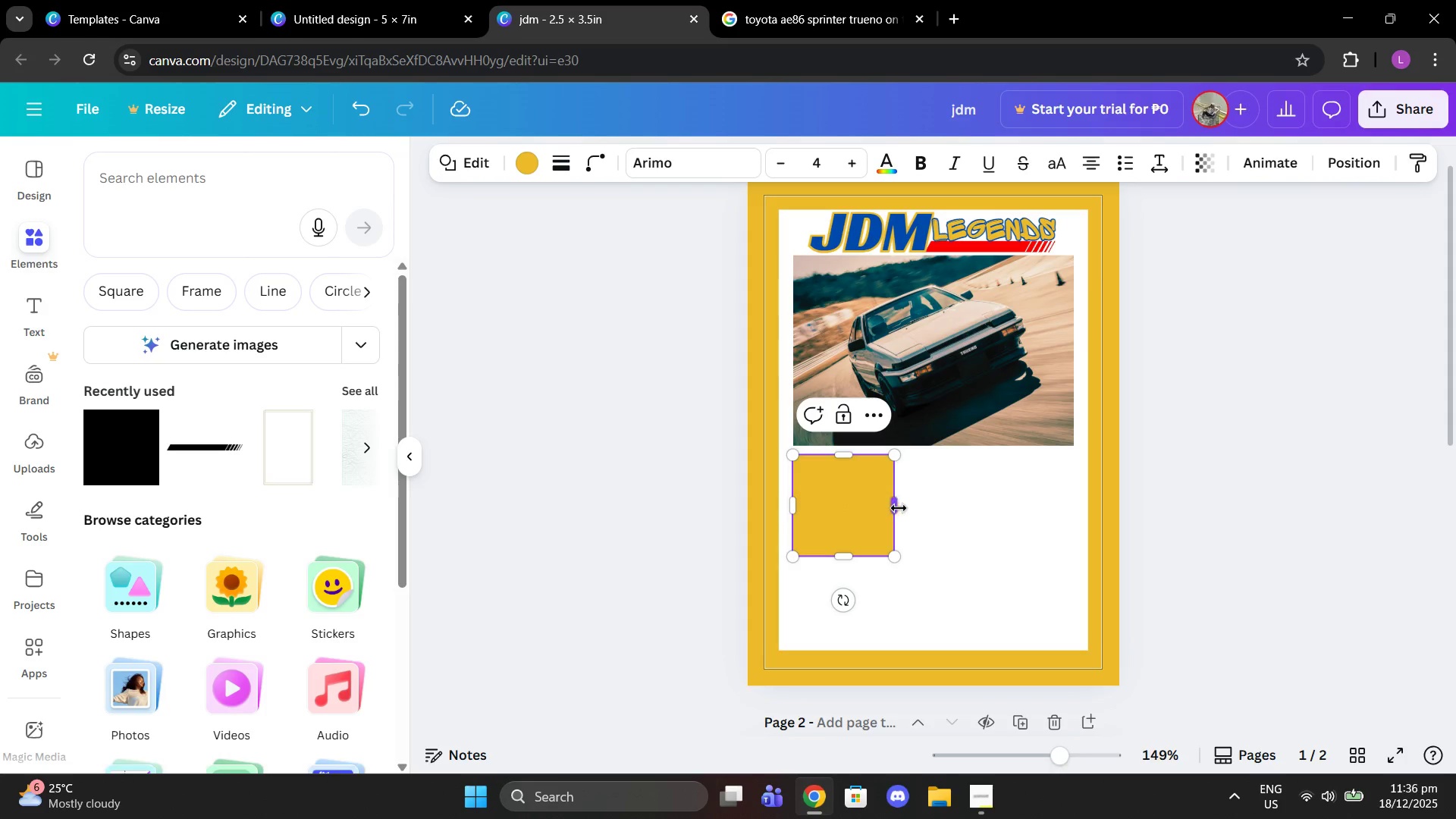 
left_click_drag(start_coordinate=[899, 508], to_coordinate=[964, 504])
 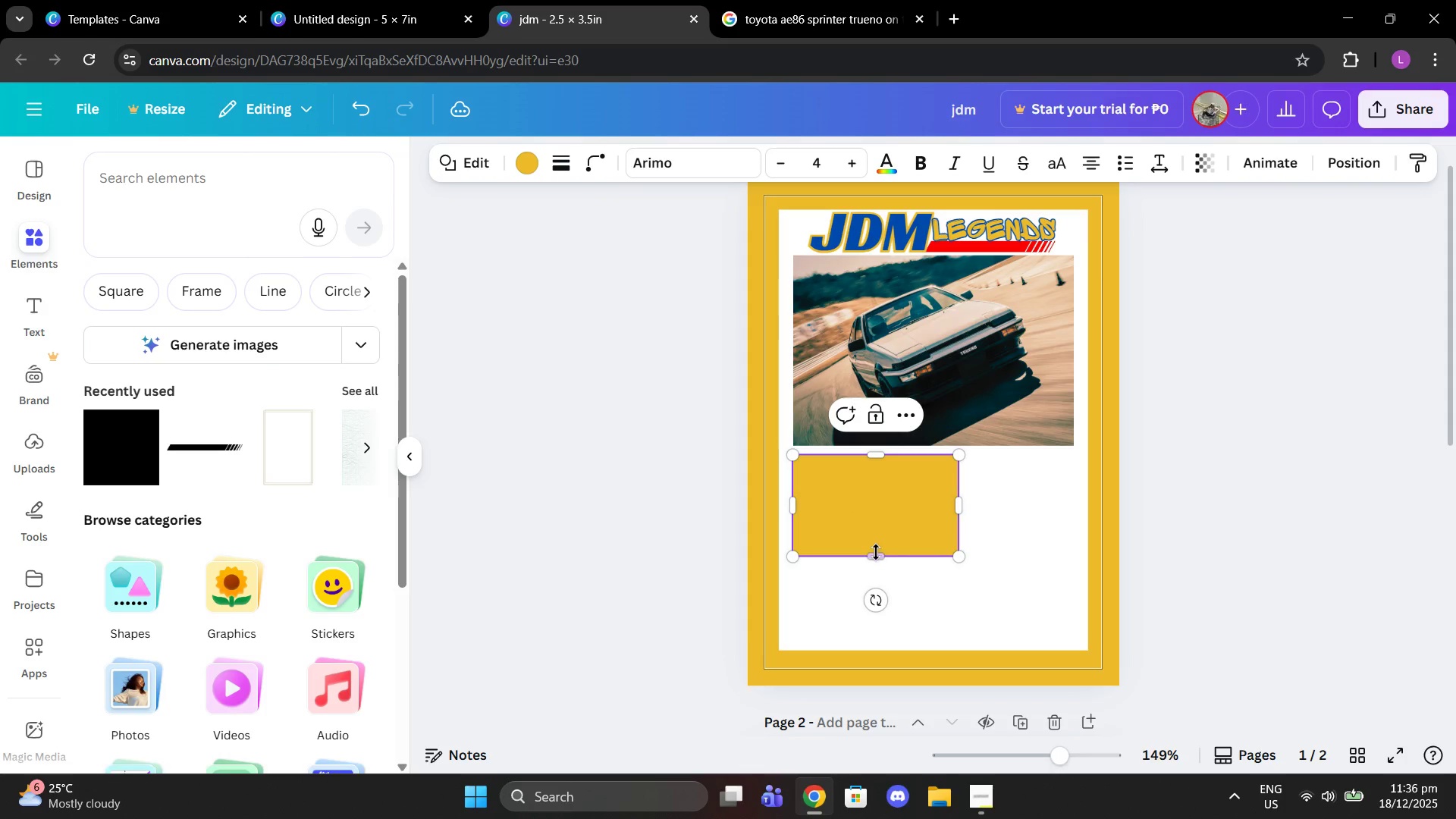 
left_click_drag(start_coordinate=[876, 552], to_coordinate=[880, 500])
 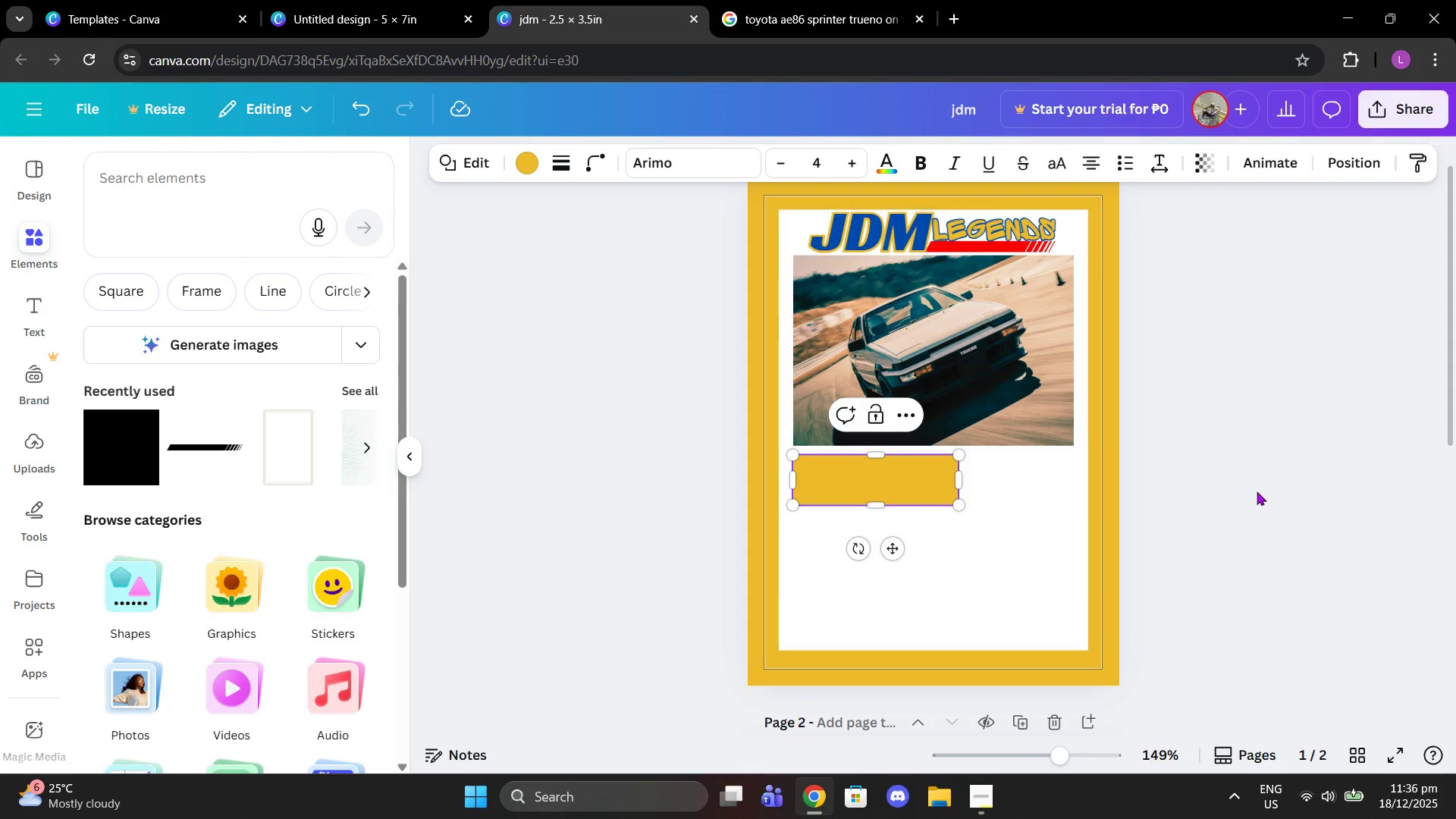 
left_click([1257, 491])
 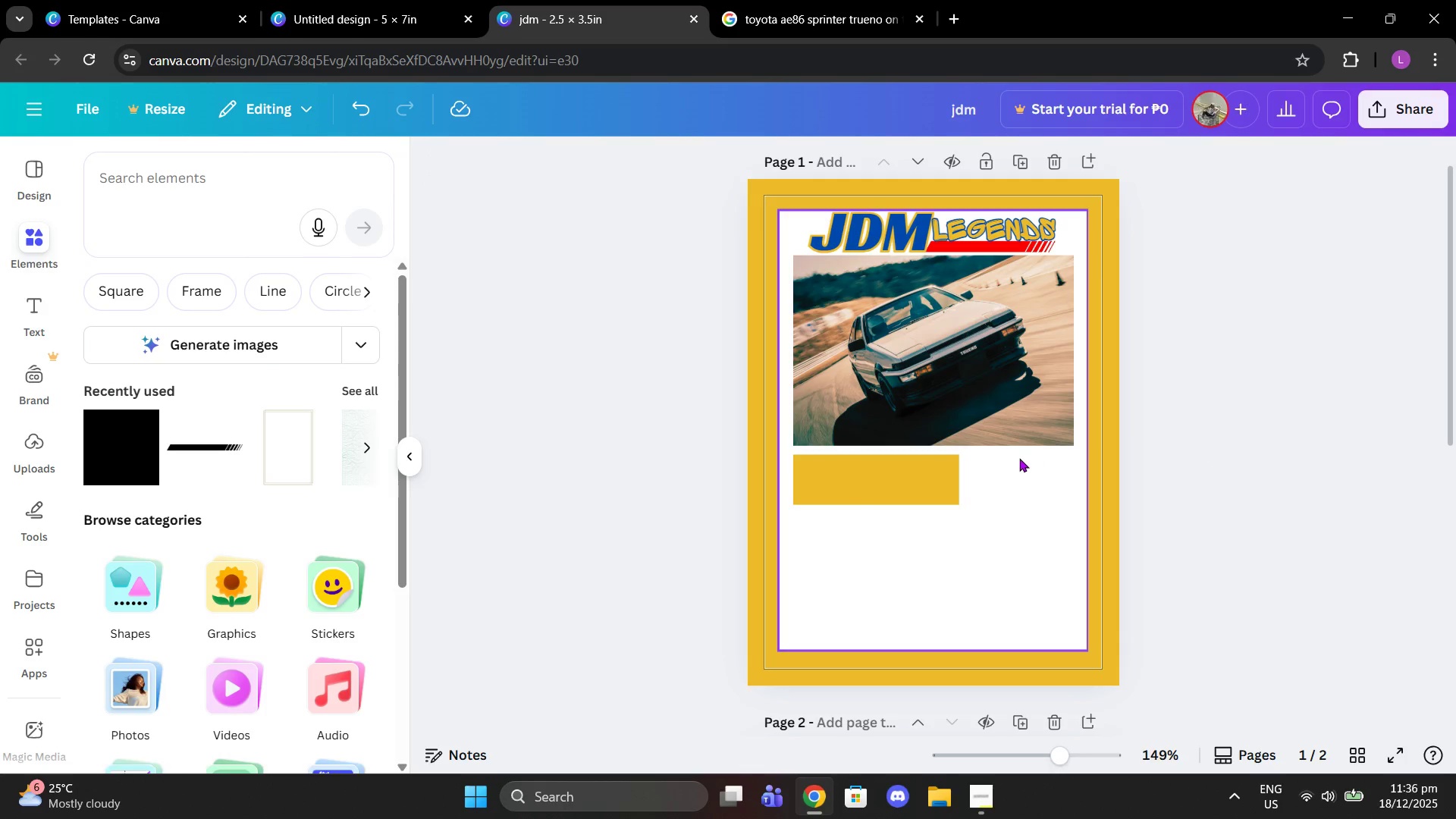 
left_click([942, 479])
 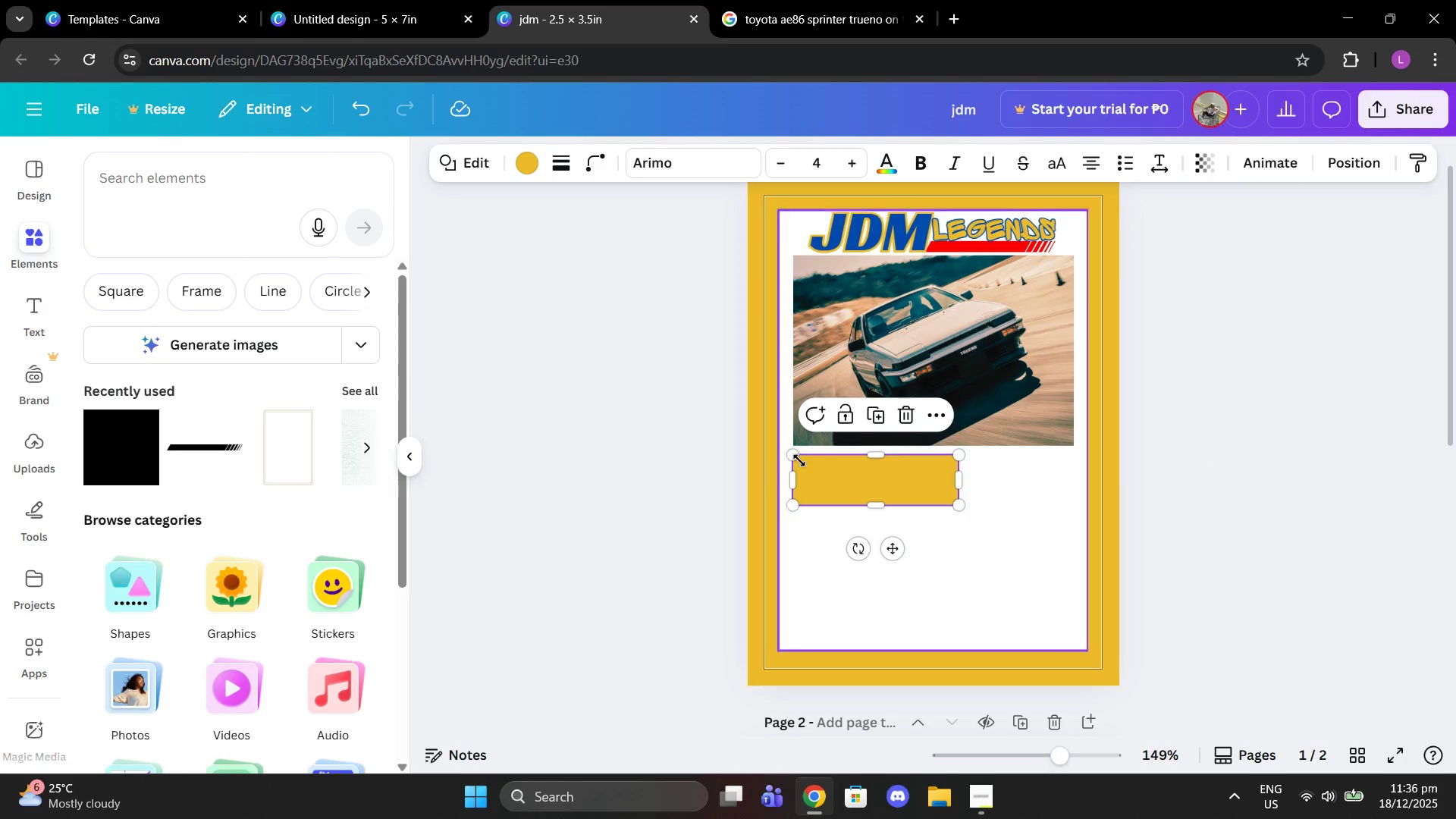 
left_click([908, 413])
 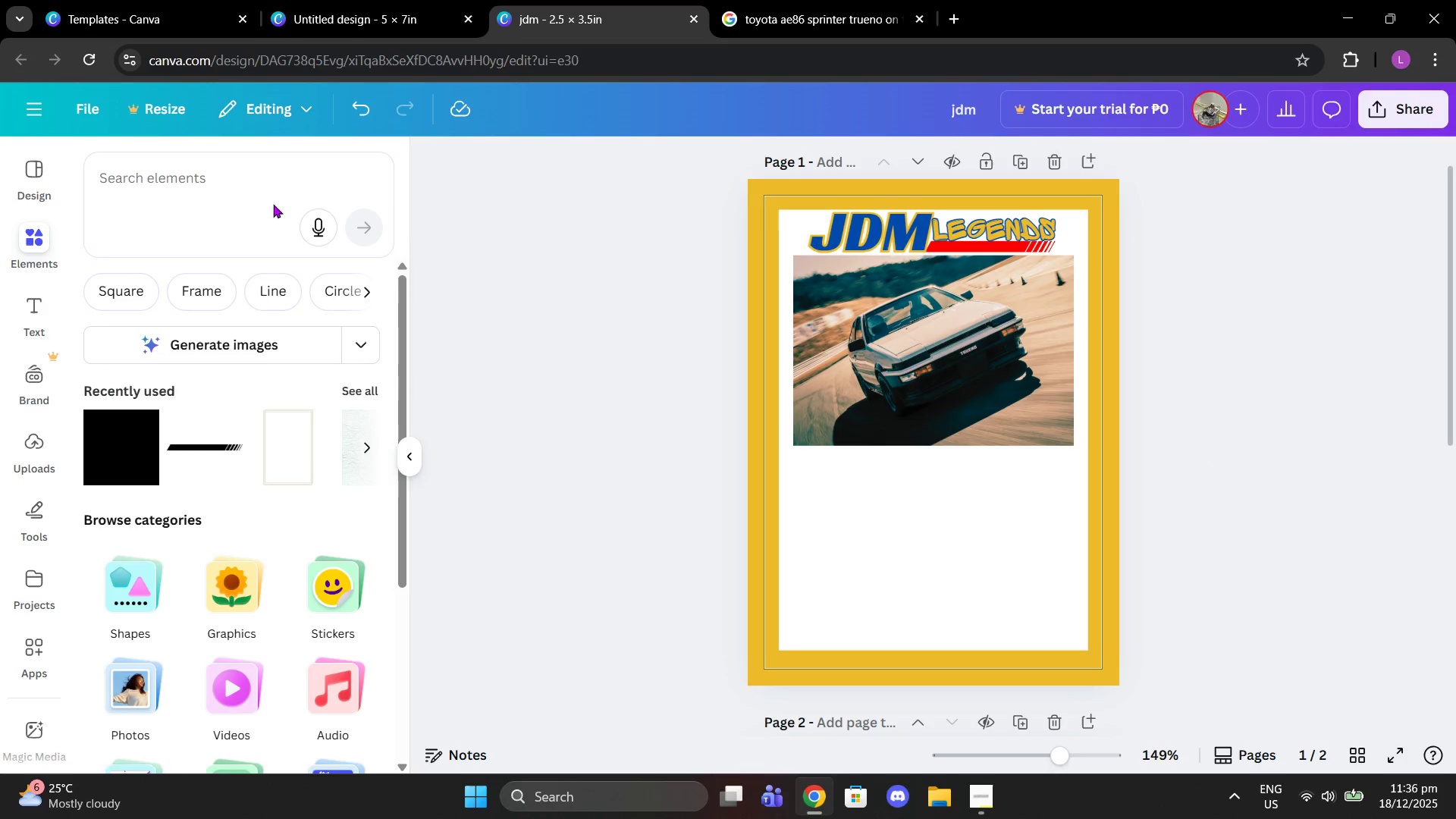 
left_click([189, 166])
 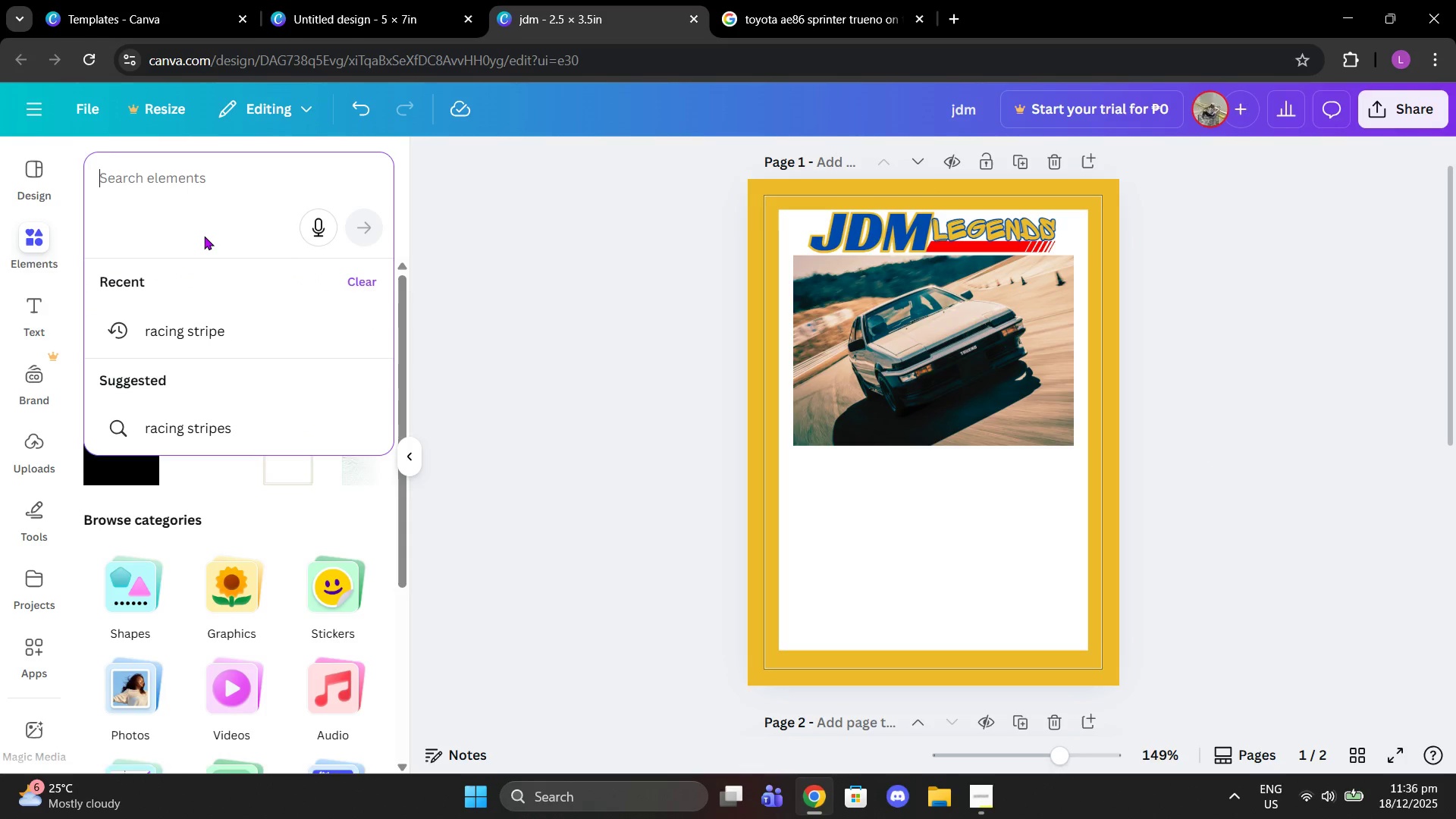 
type(square)
 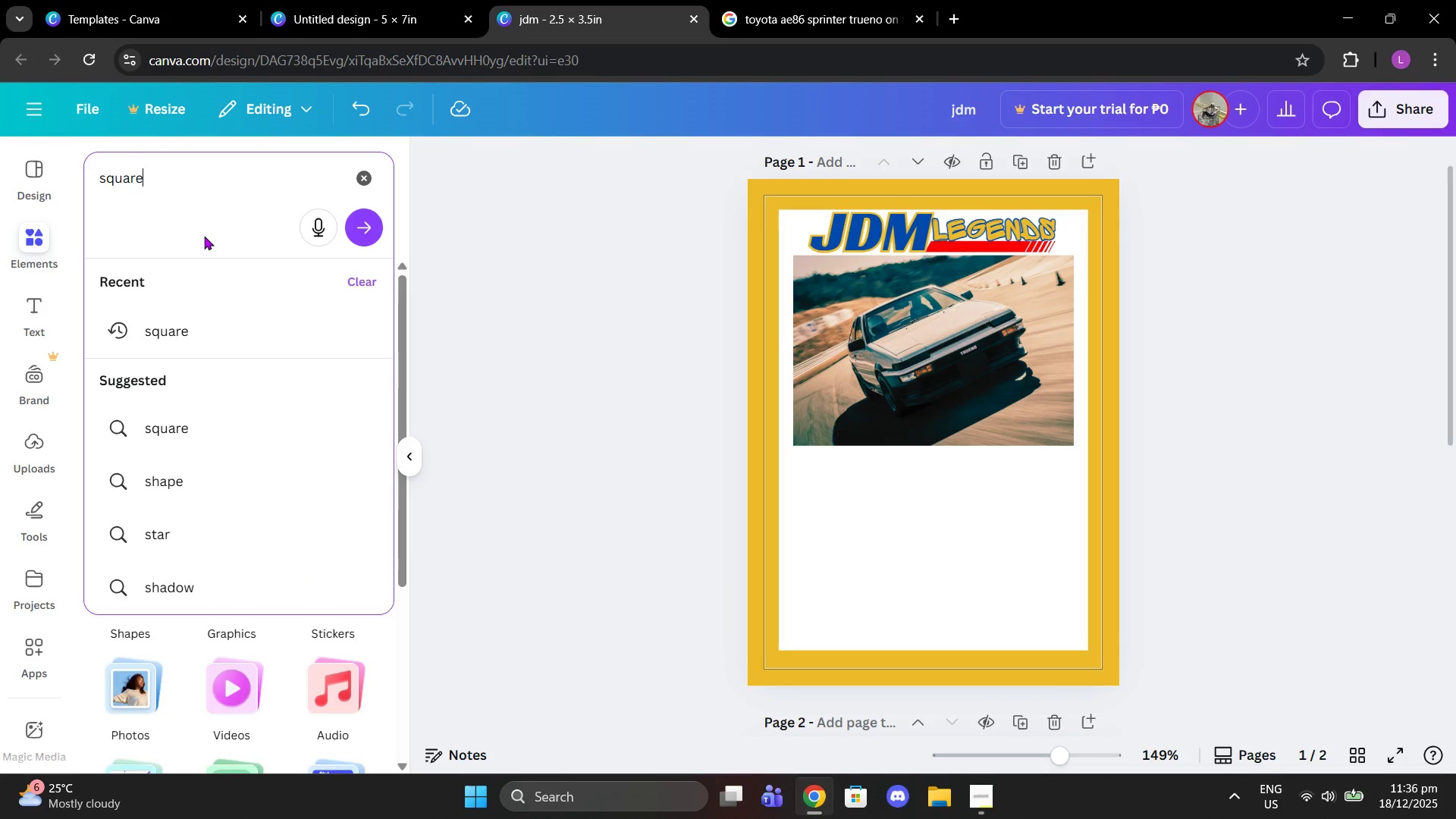 
key(Enter)
 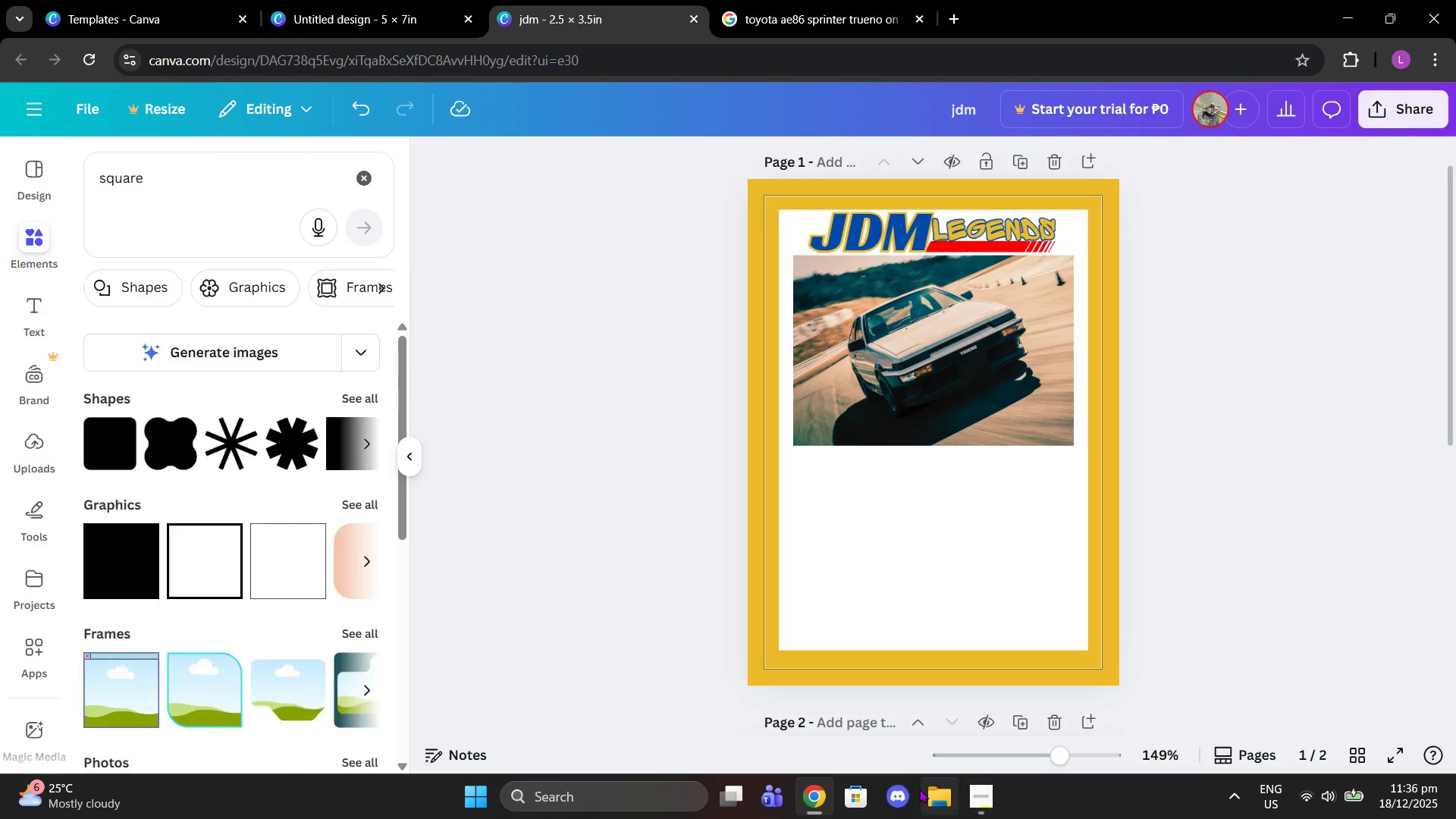 
left_click([987, 783])